 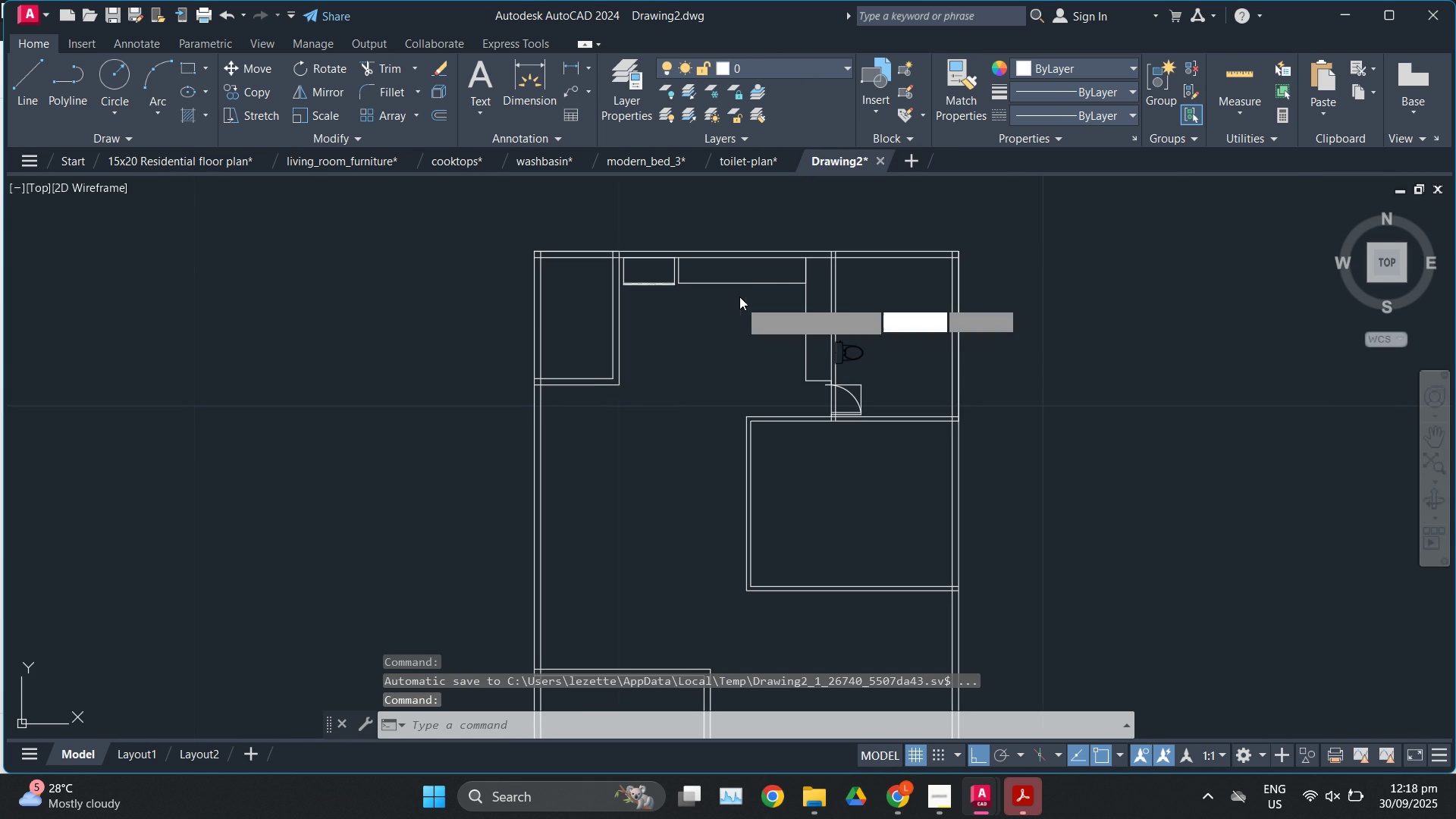 
scroll: coordinate [536, 382], scroll_direction: up, amount: 4.0
 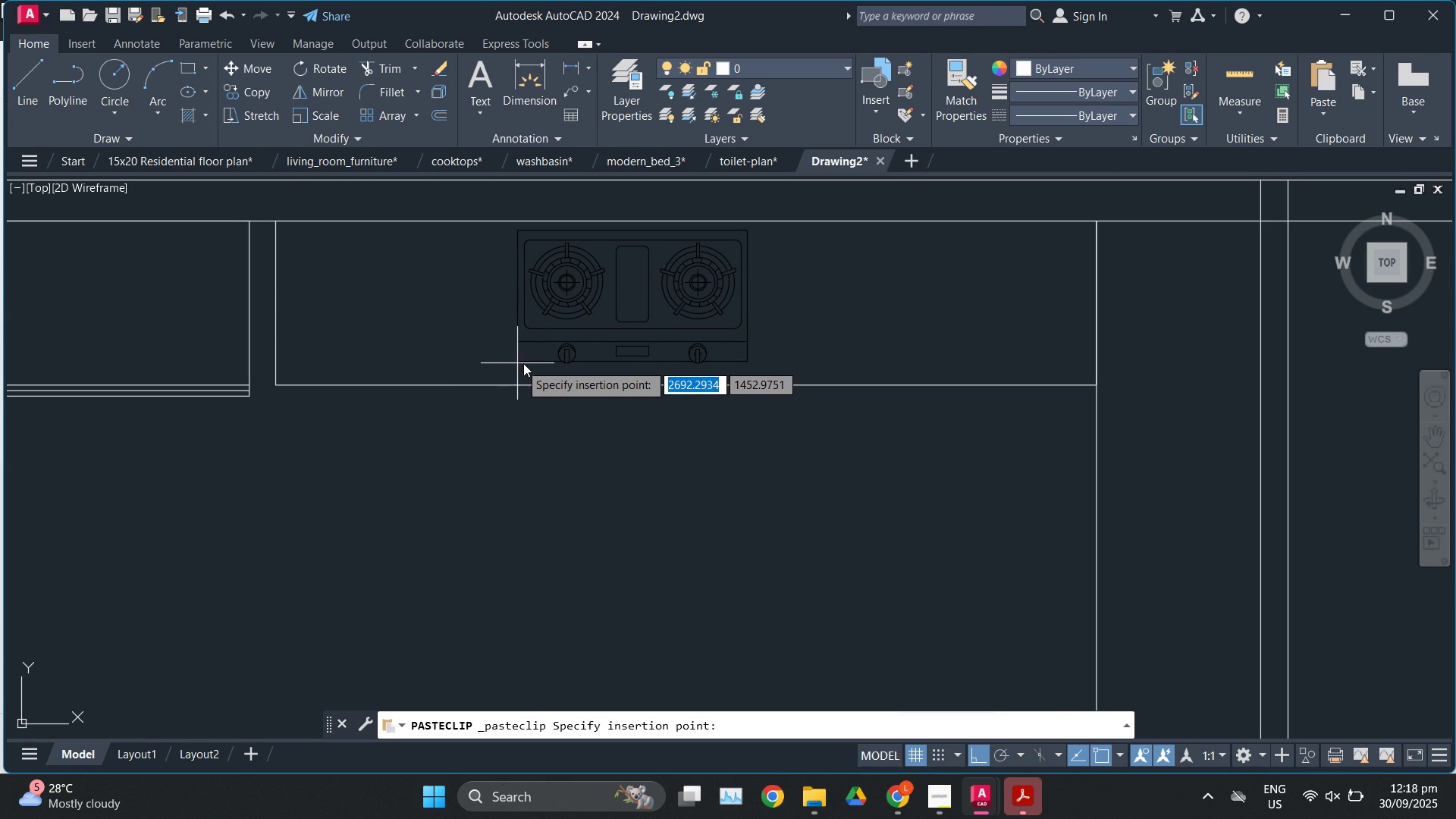 
scroll: coordinate [749, 402], scroll_direction: down, amount: 1.0
 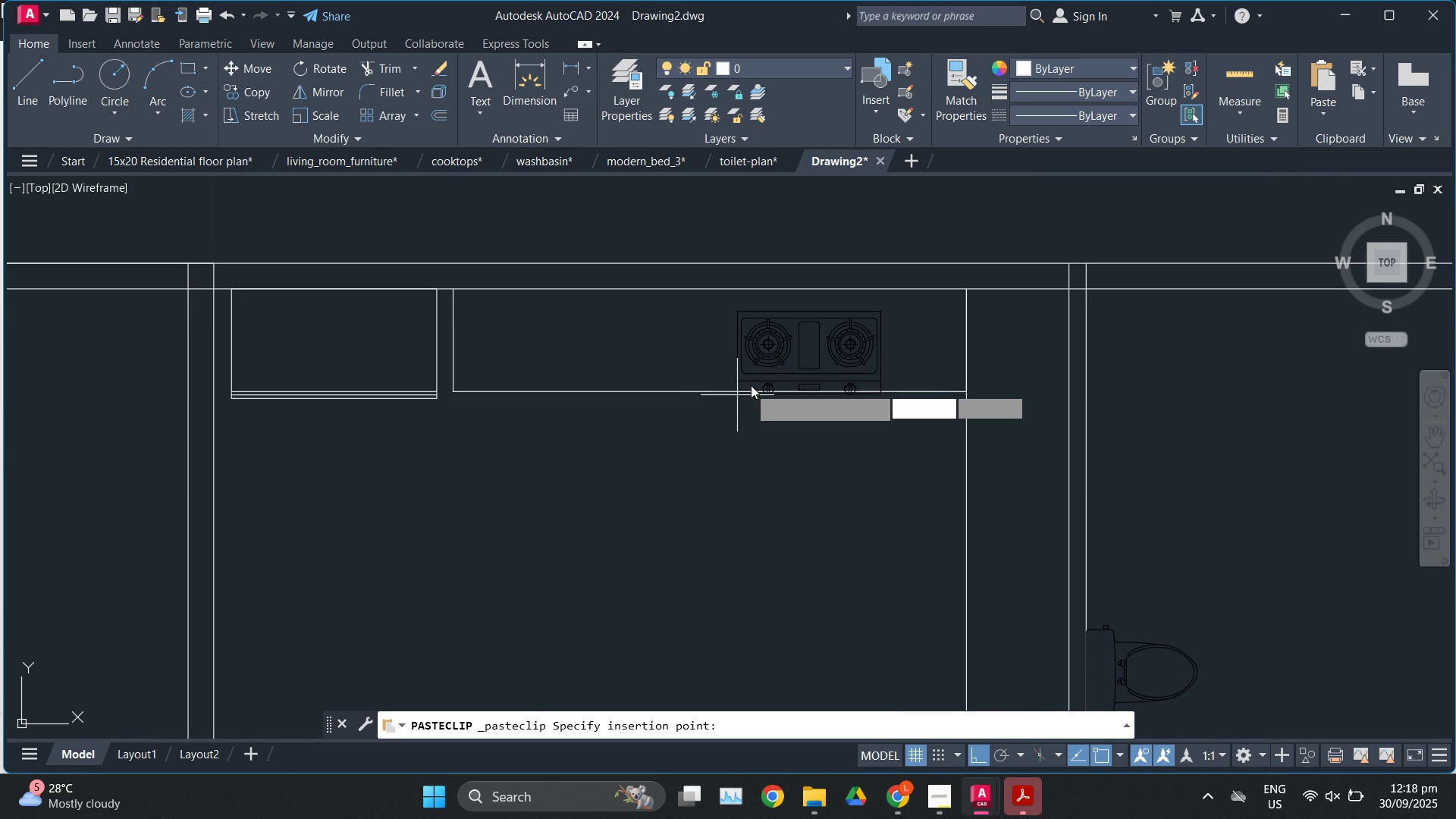 
scroll: coordinate [754, 382], scroll_direction: up, amount: 1.0
 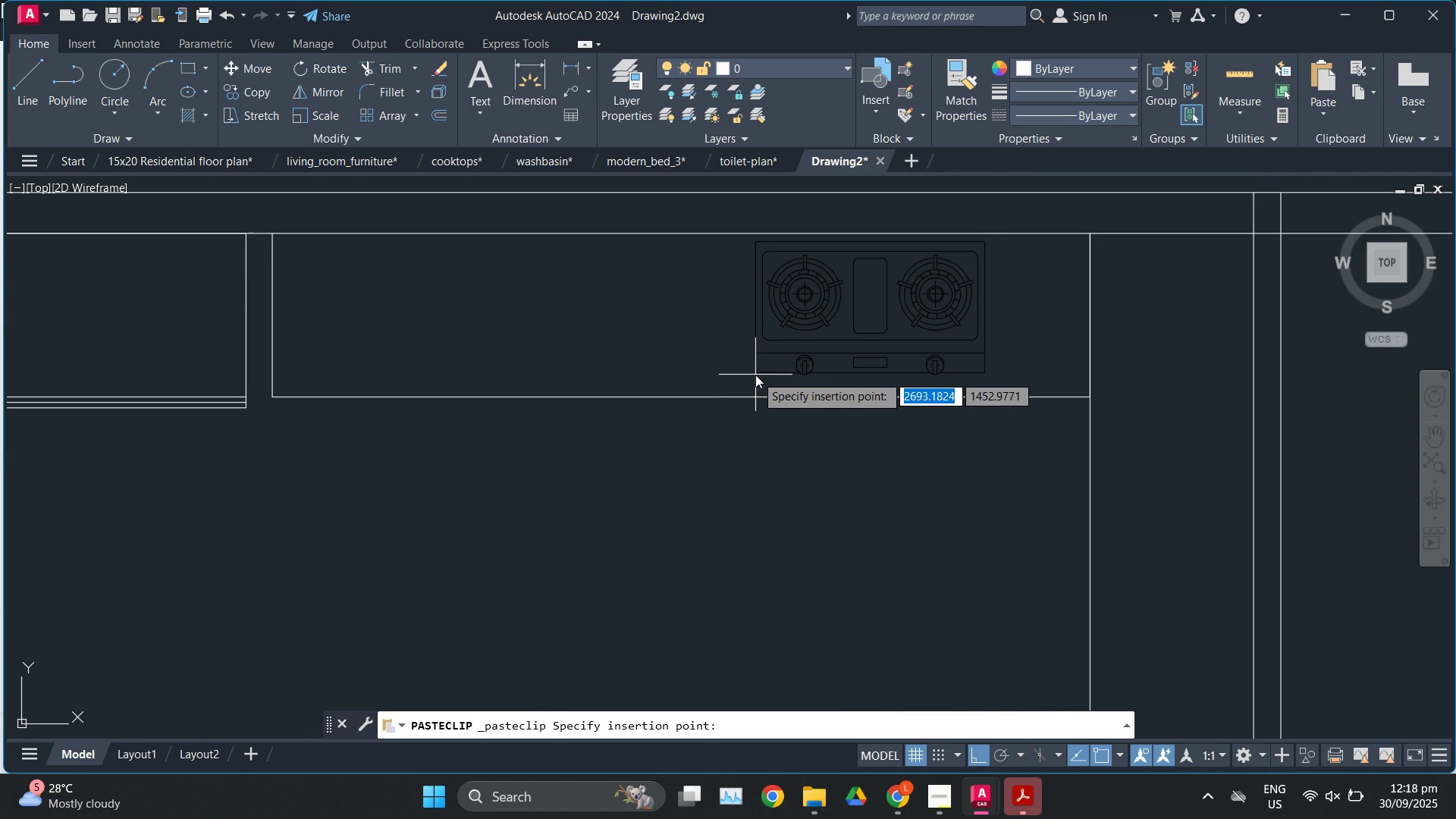 
left_click([755, 375])
 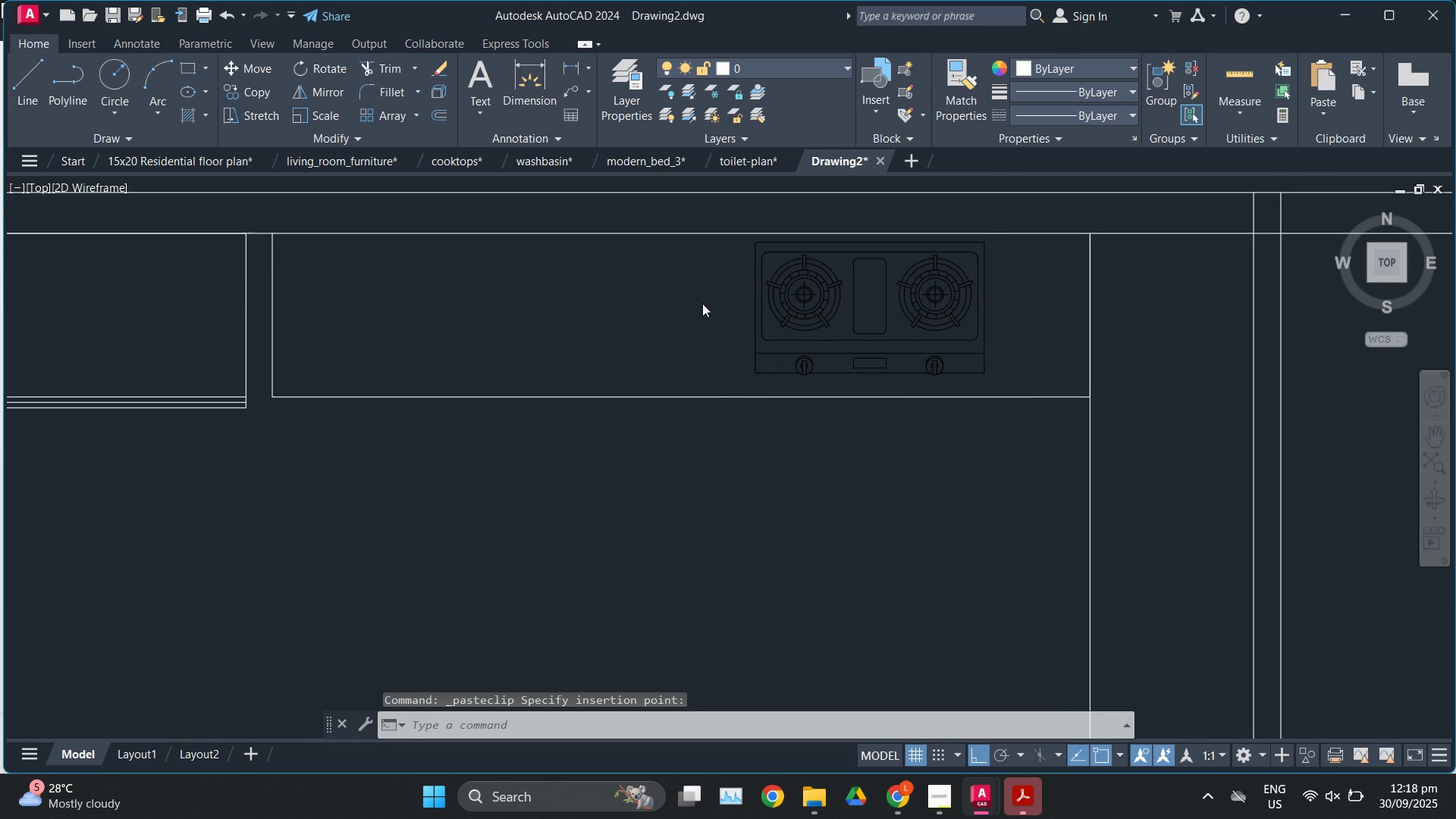 
scroll: coordinate [700, 302], scroll_direction: down, amount: 2.0
 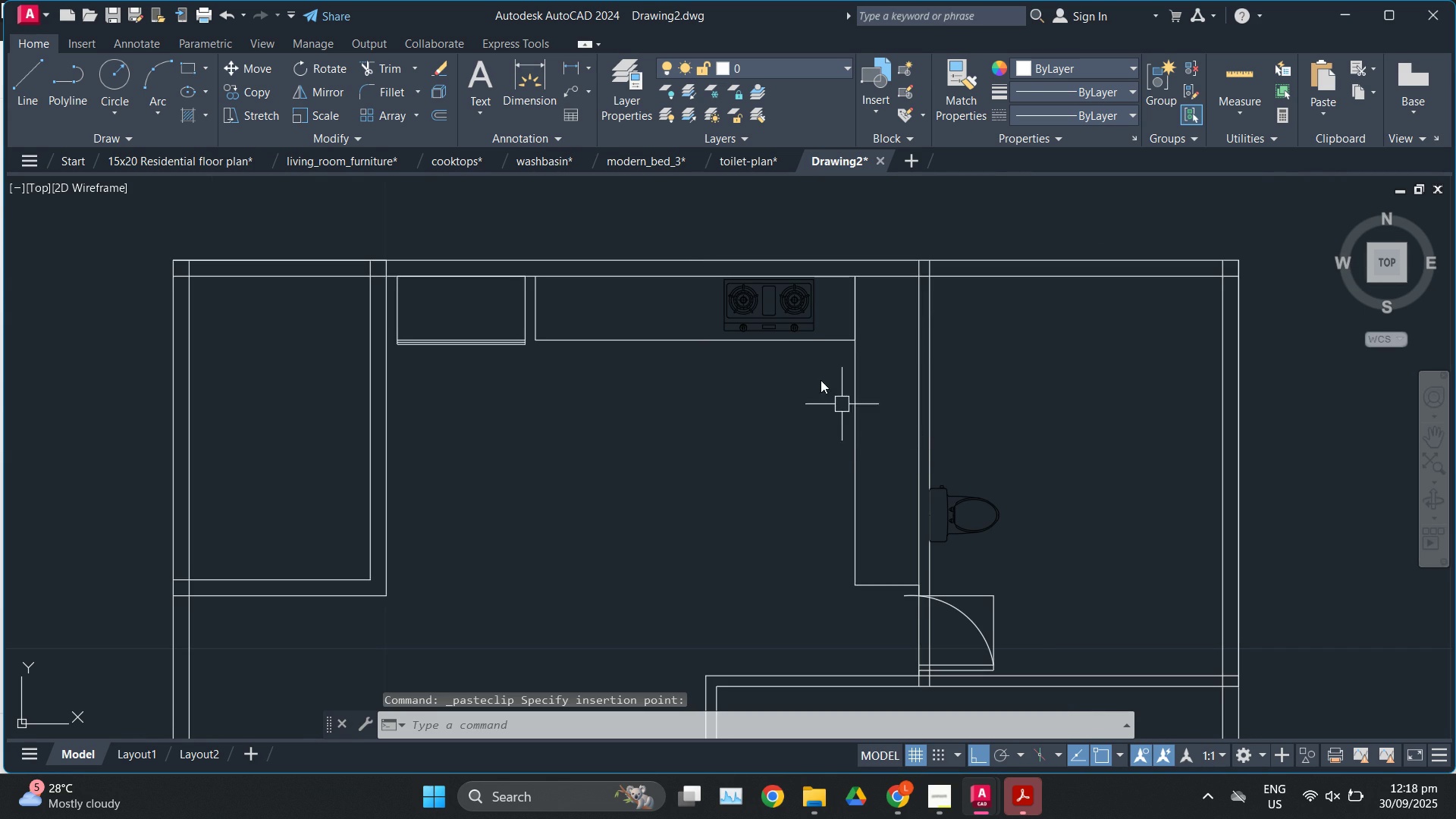 
scroll: coordinate [782, 322], scroll_direction: up, amount: 1.0
 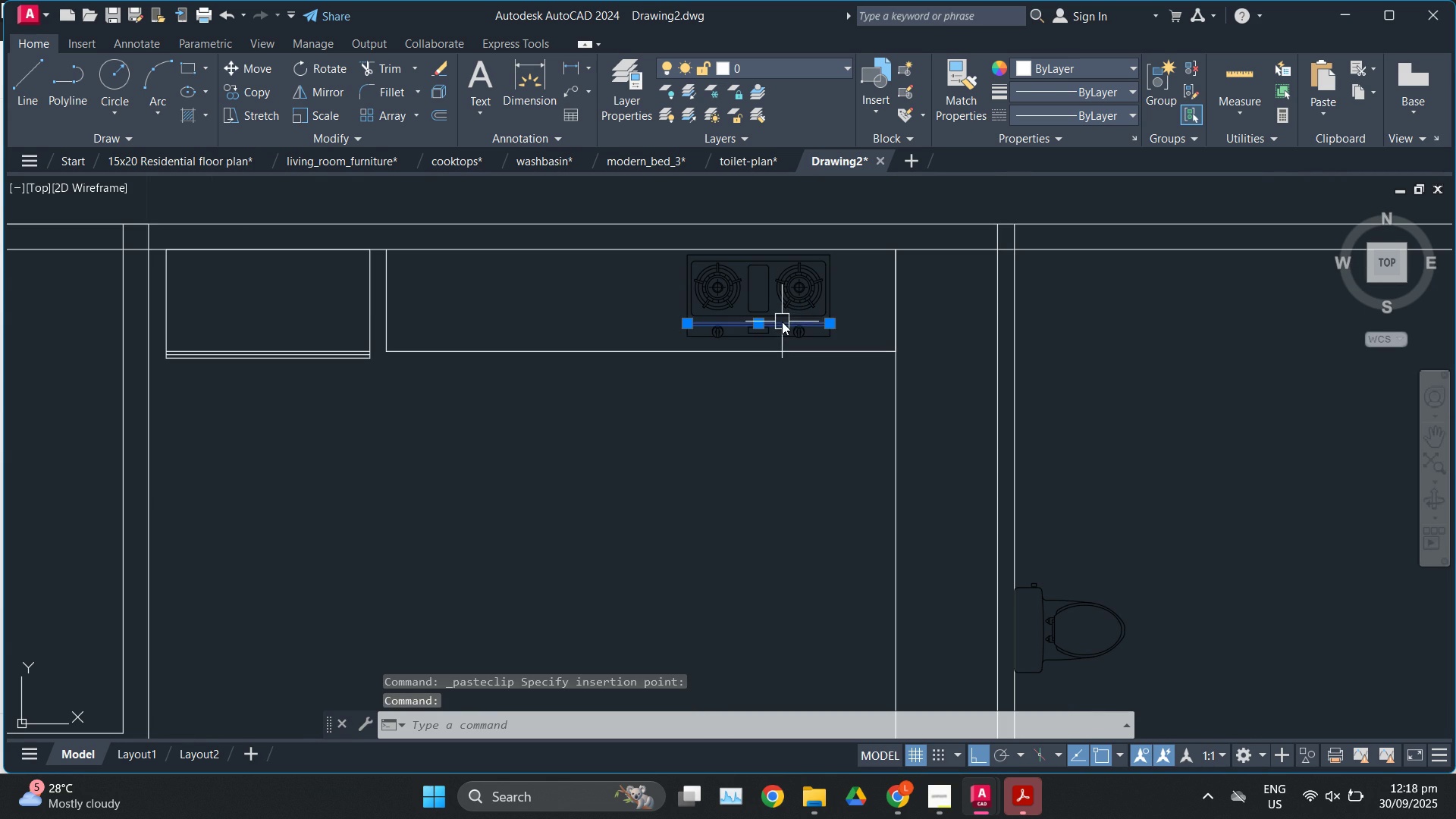 
left_click([782, 322])
 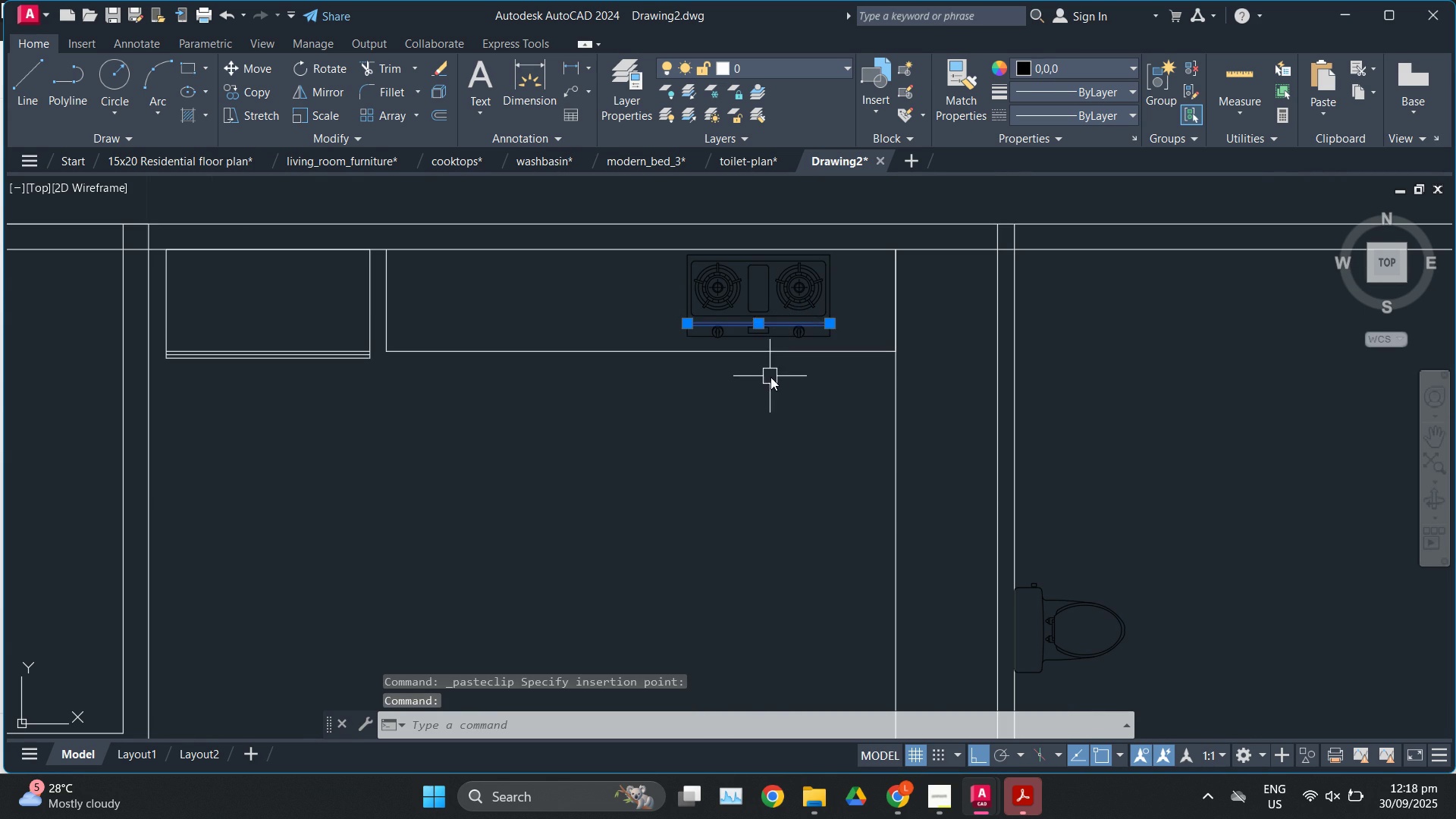 
key(Escape)
 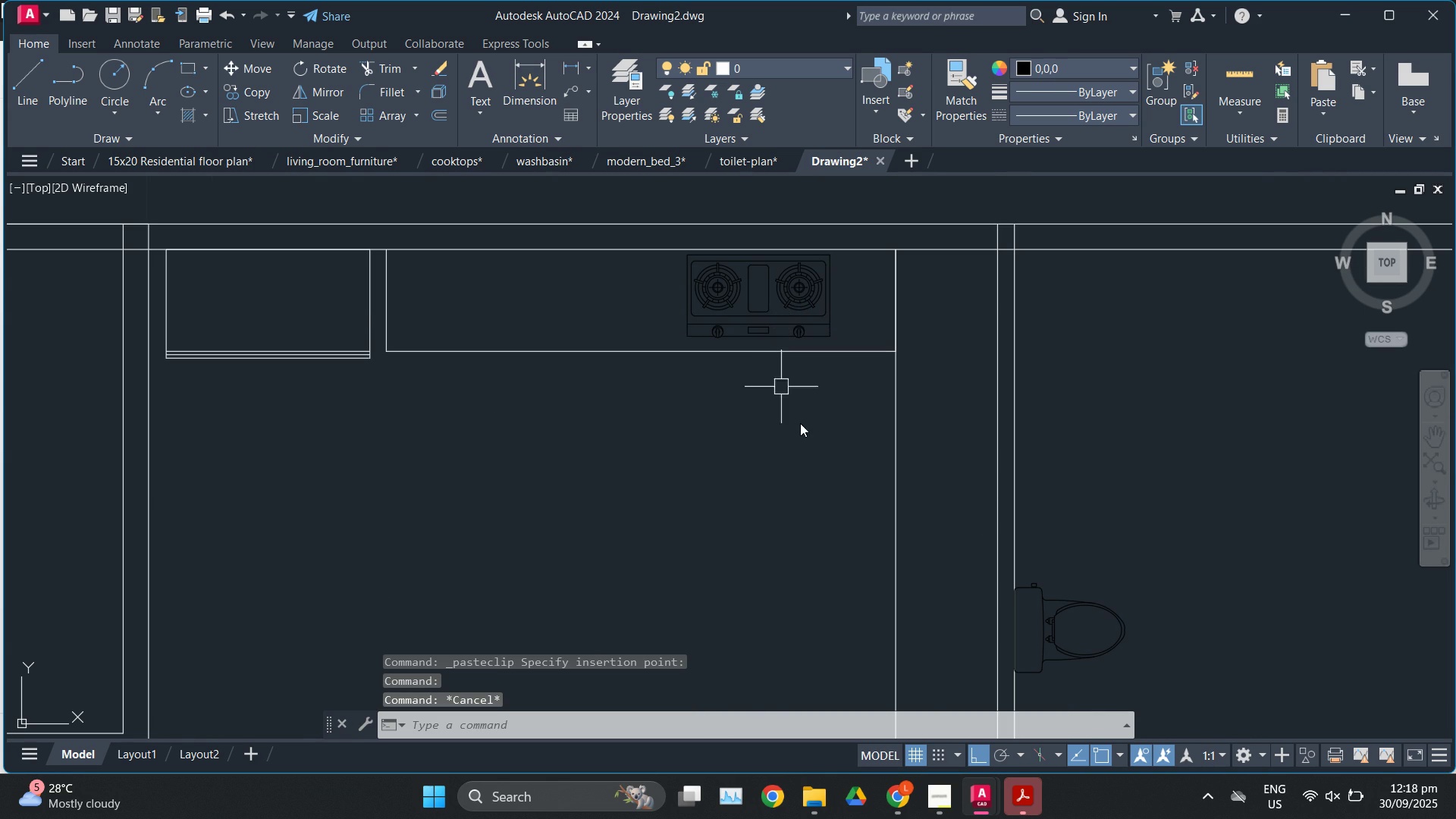 
scroll: coordinate [836, 394], scroll_direction: up, amount: 3.0
 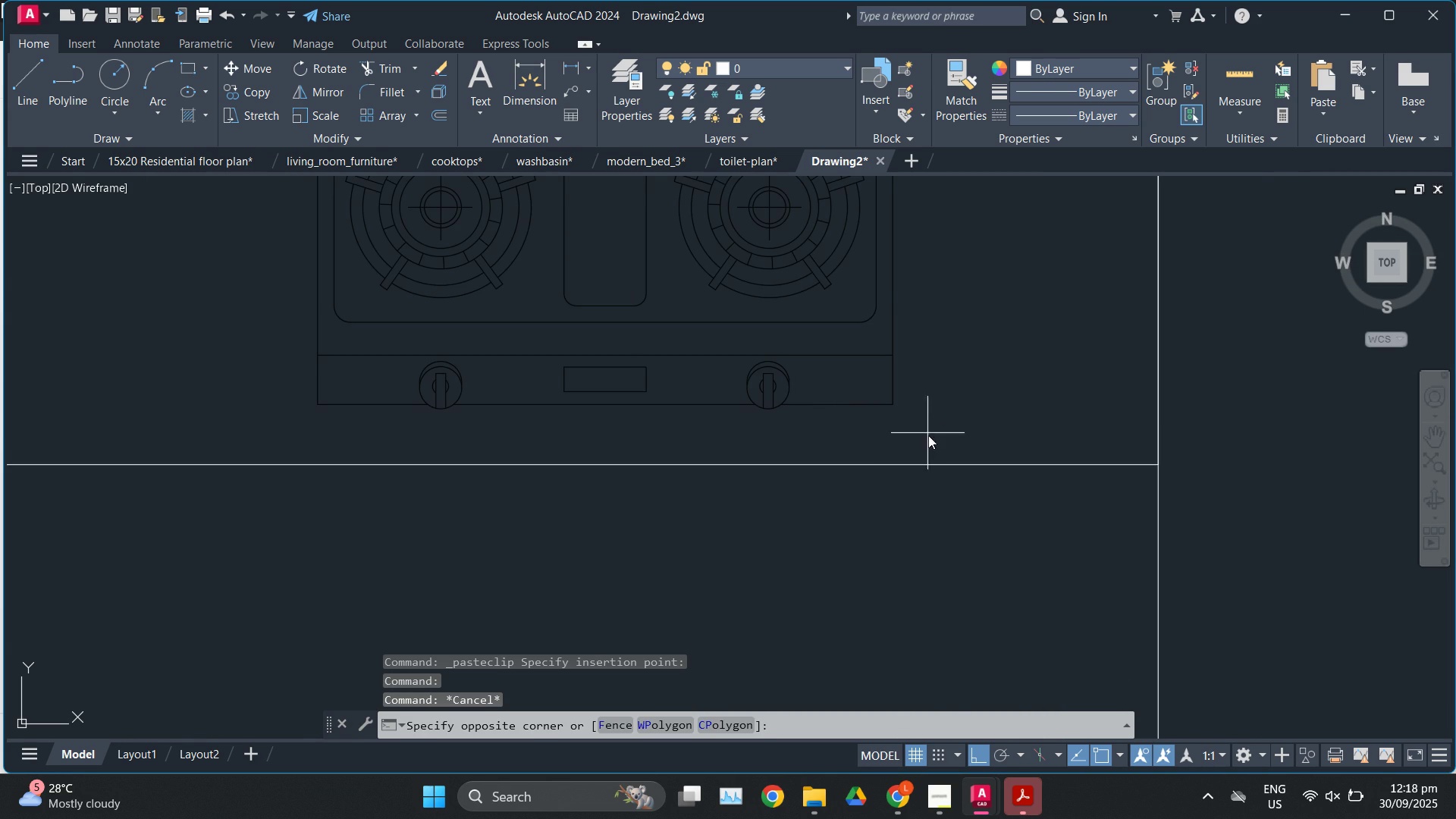 
left_click([927, 433])
 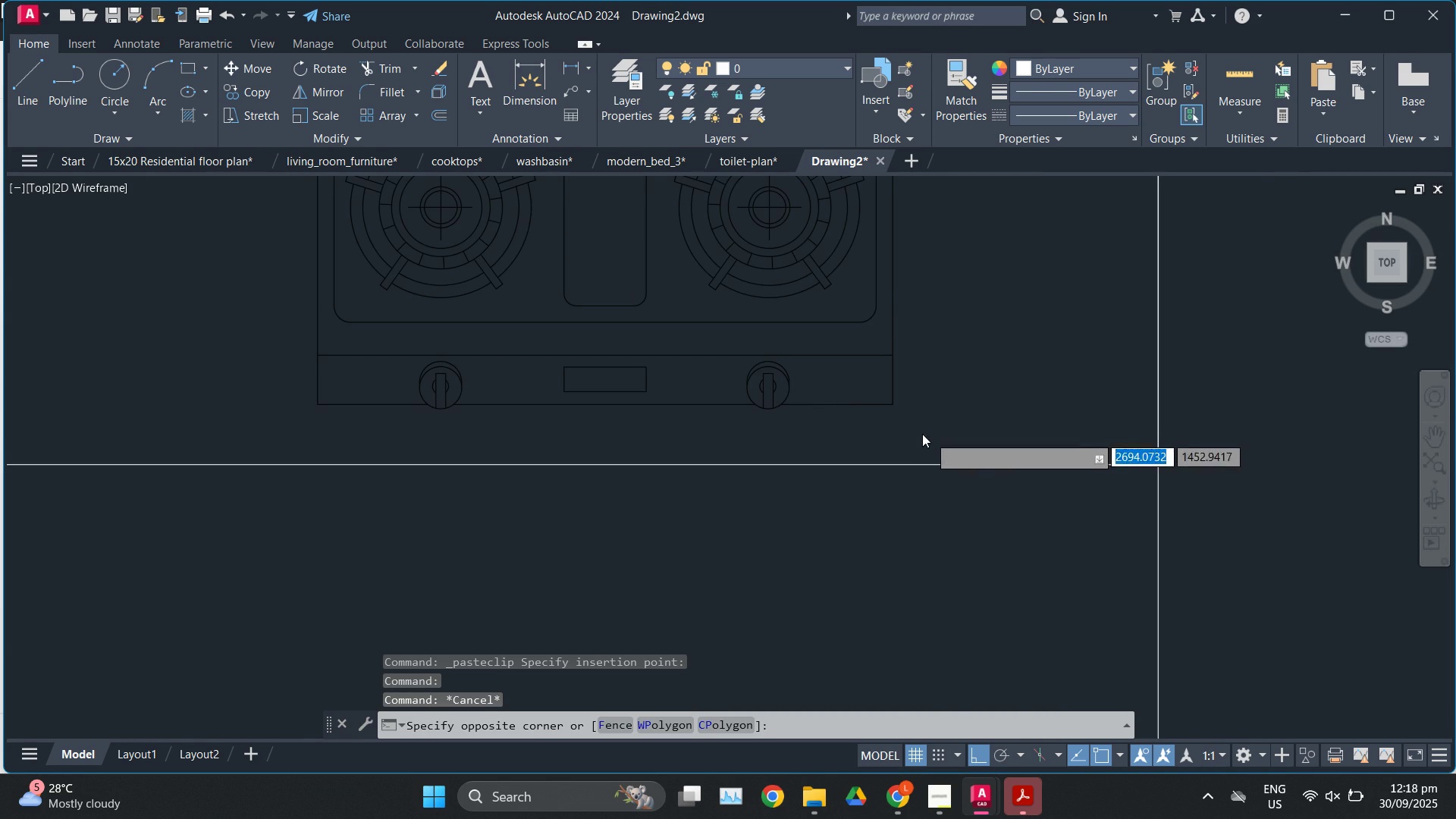 
scroll: coordinate [926, 435], scroll_direction: down, amount: 2.0
 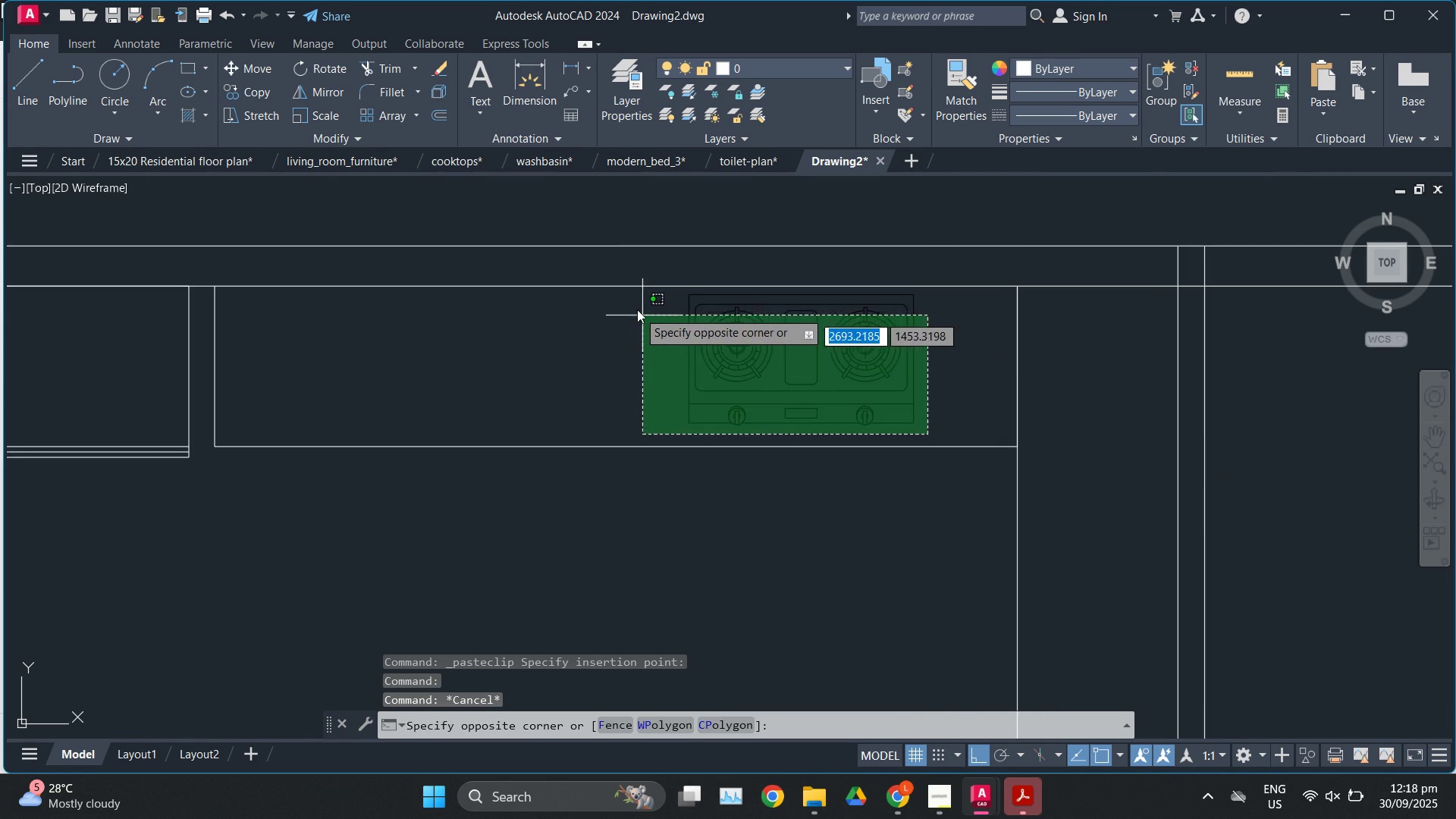 
scroll: coordinate [635, 307], scroll_direction: up, amount: 1.0
 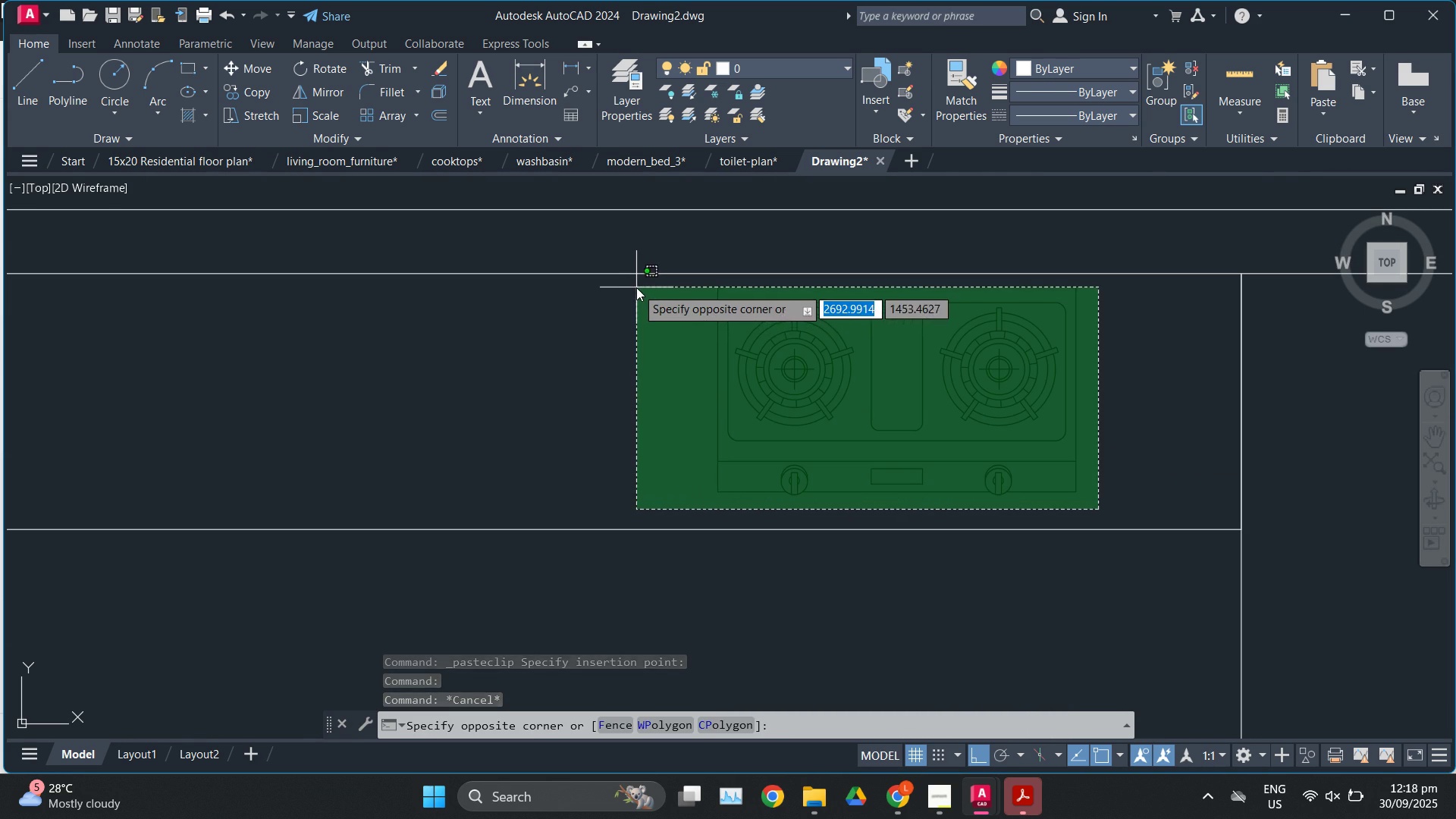 
left_click([636, 287])
 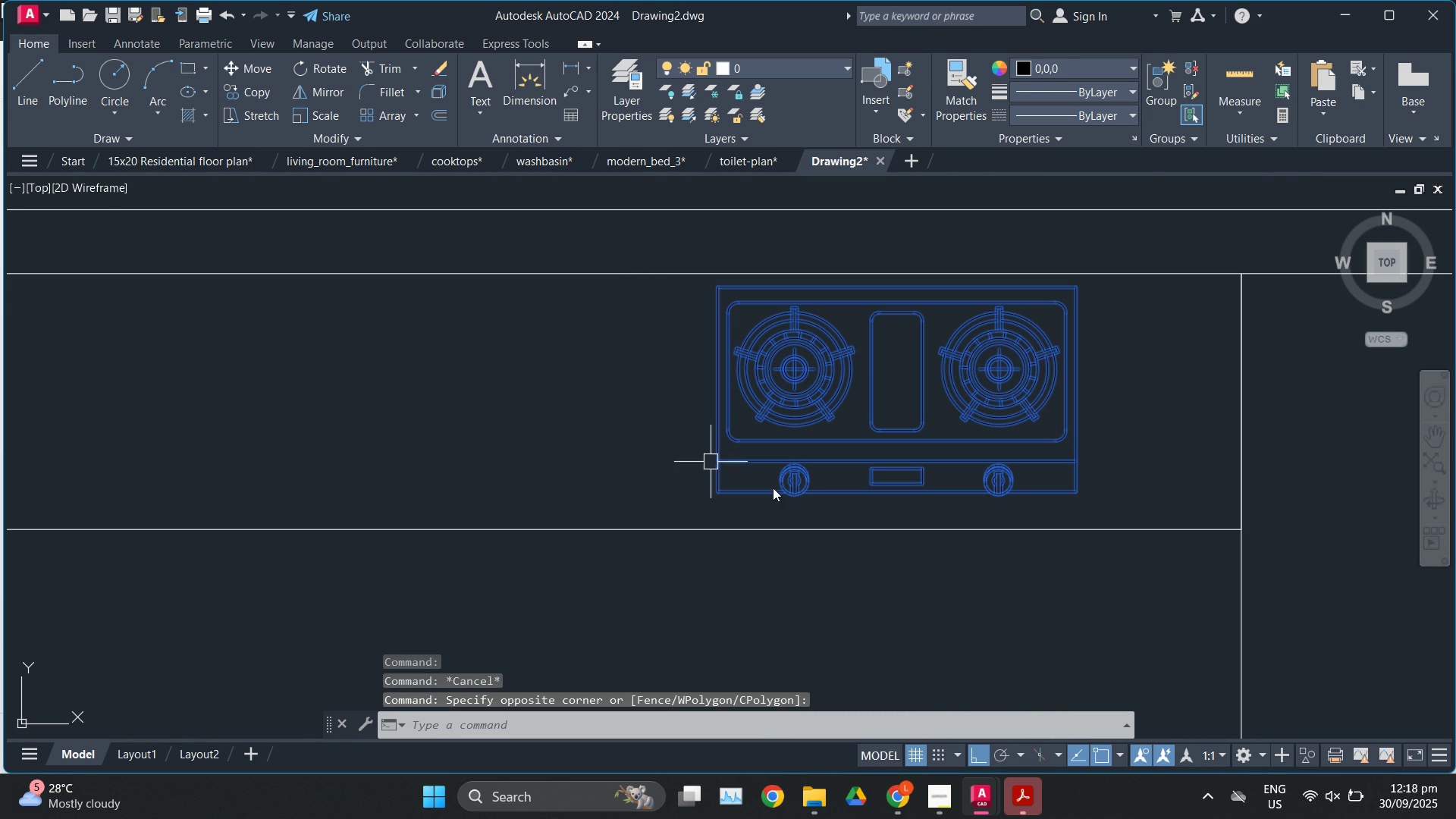 
key(G)
 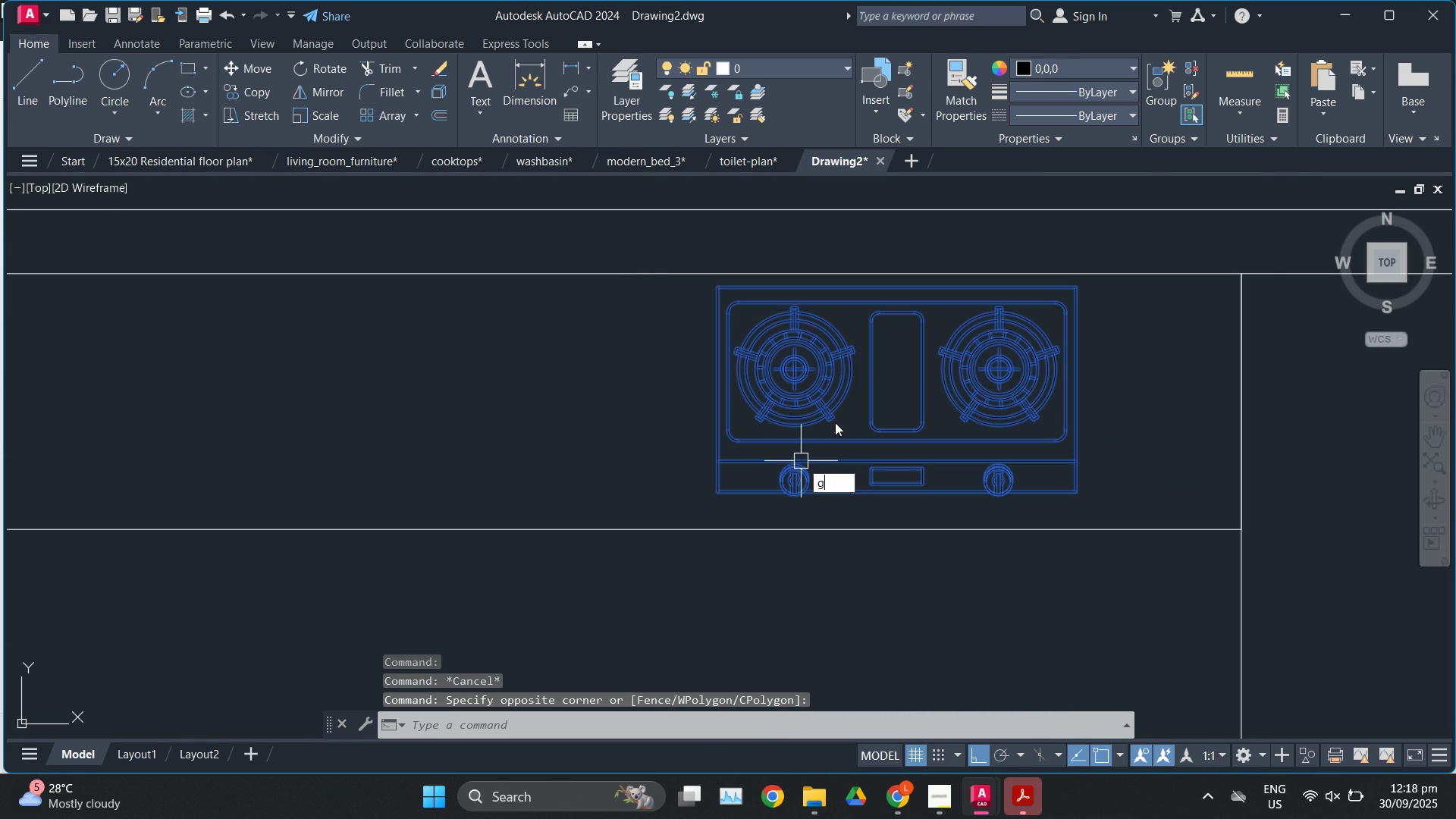 
key(Enter)
 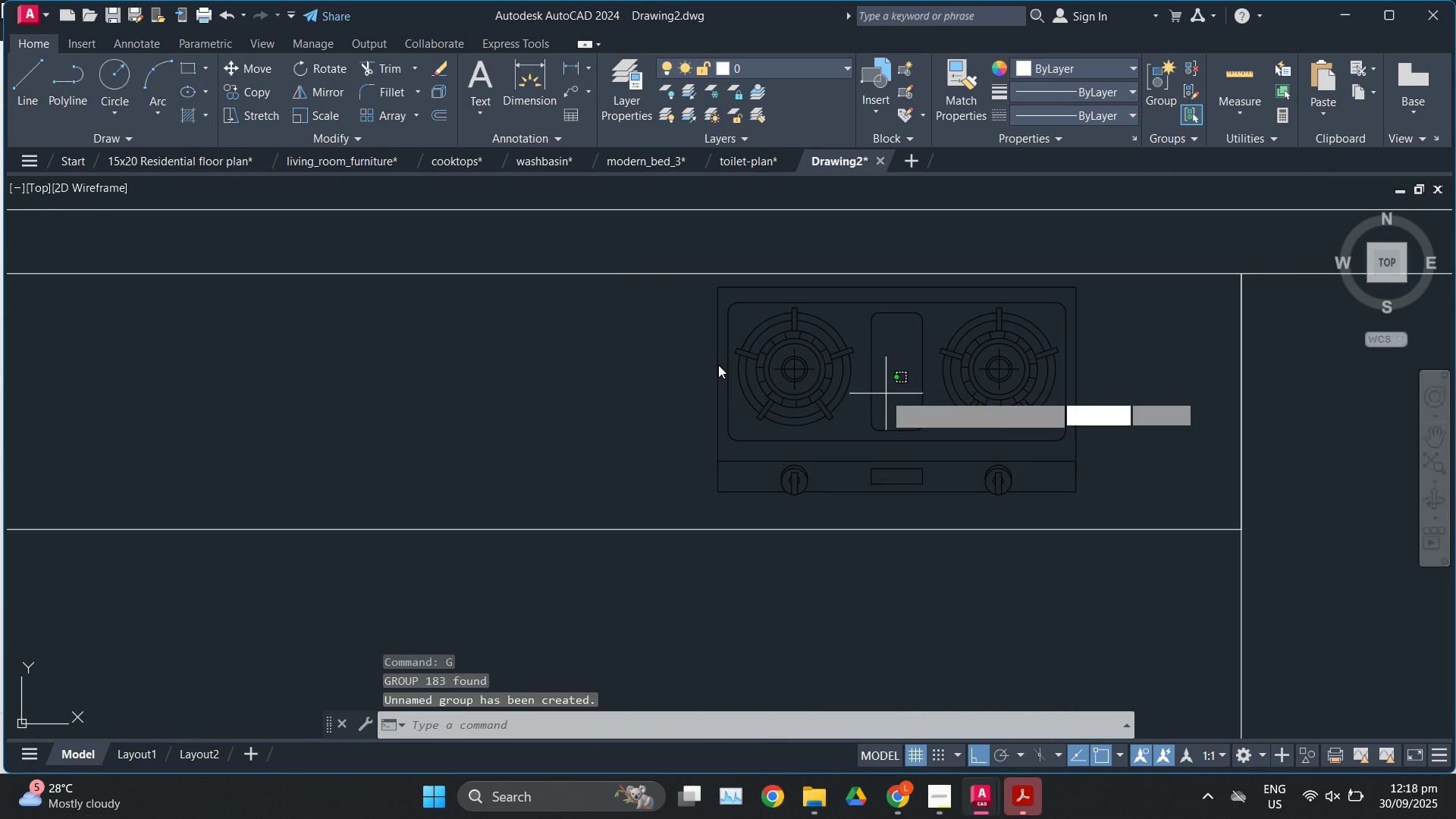 
double_click([716, 365])
 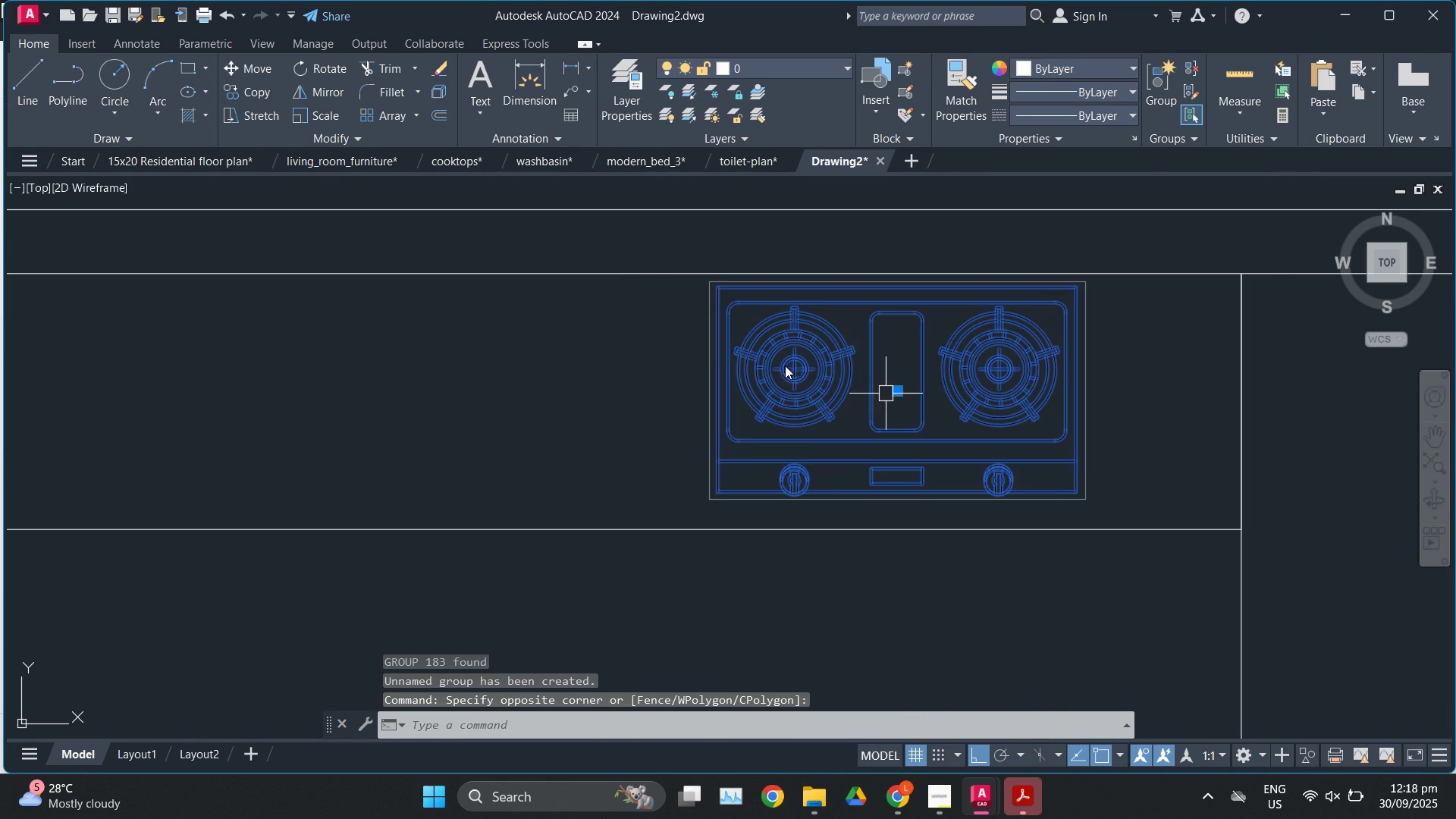 
scroll: coordinate [792, 366], scroll_direction: down, amount: 1.0
 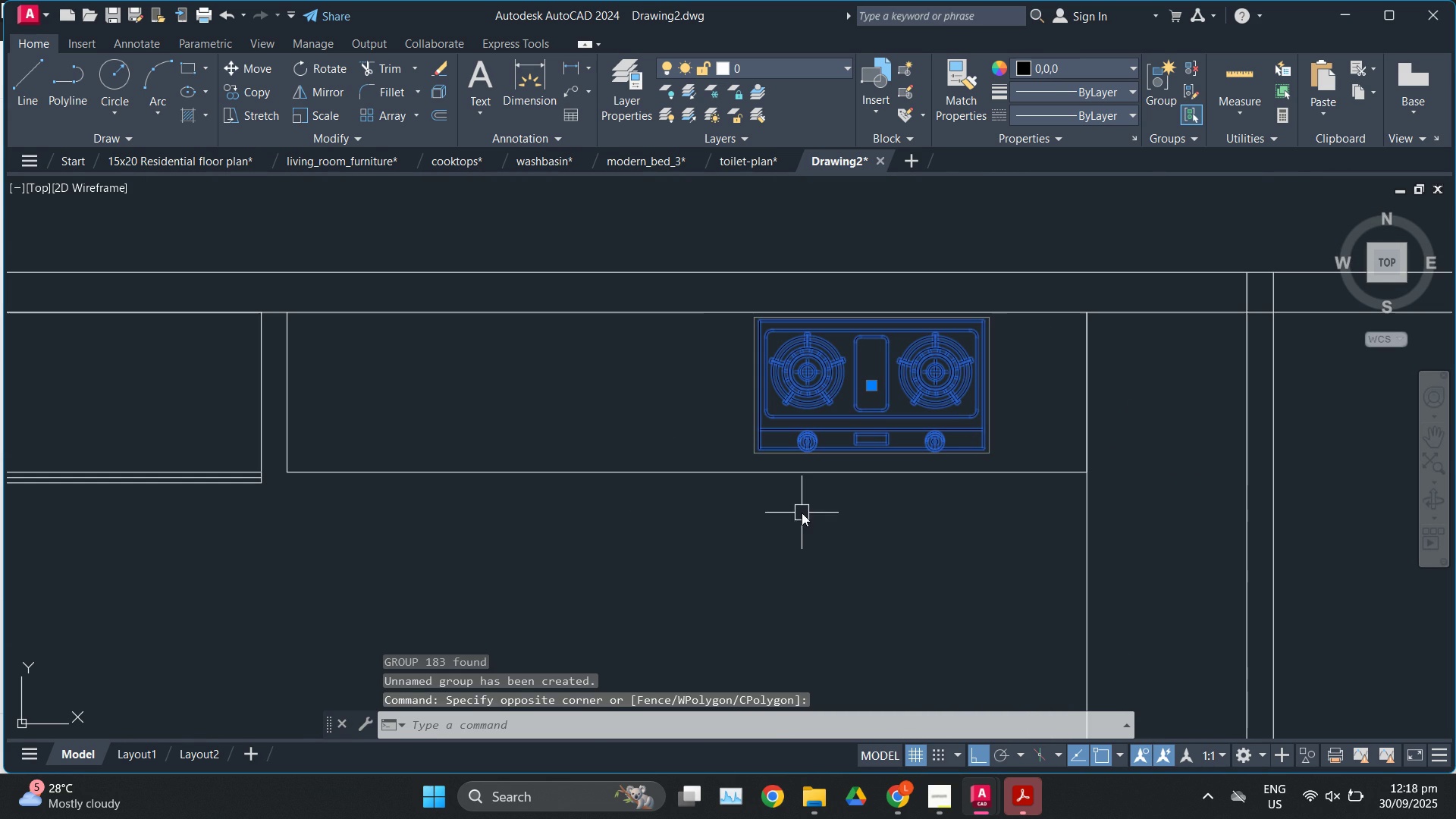 
key(M)
 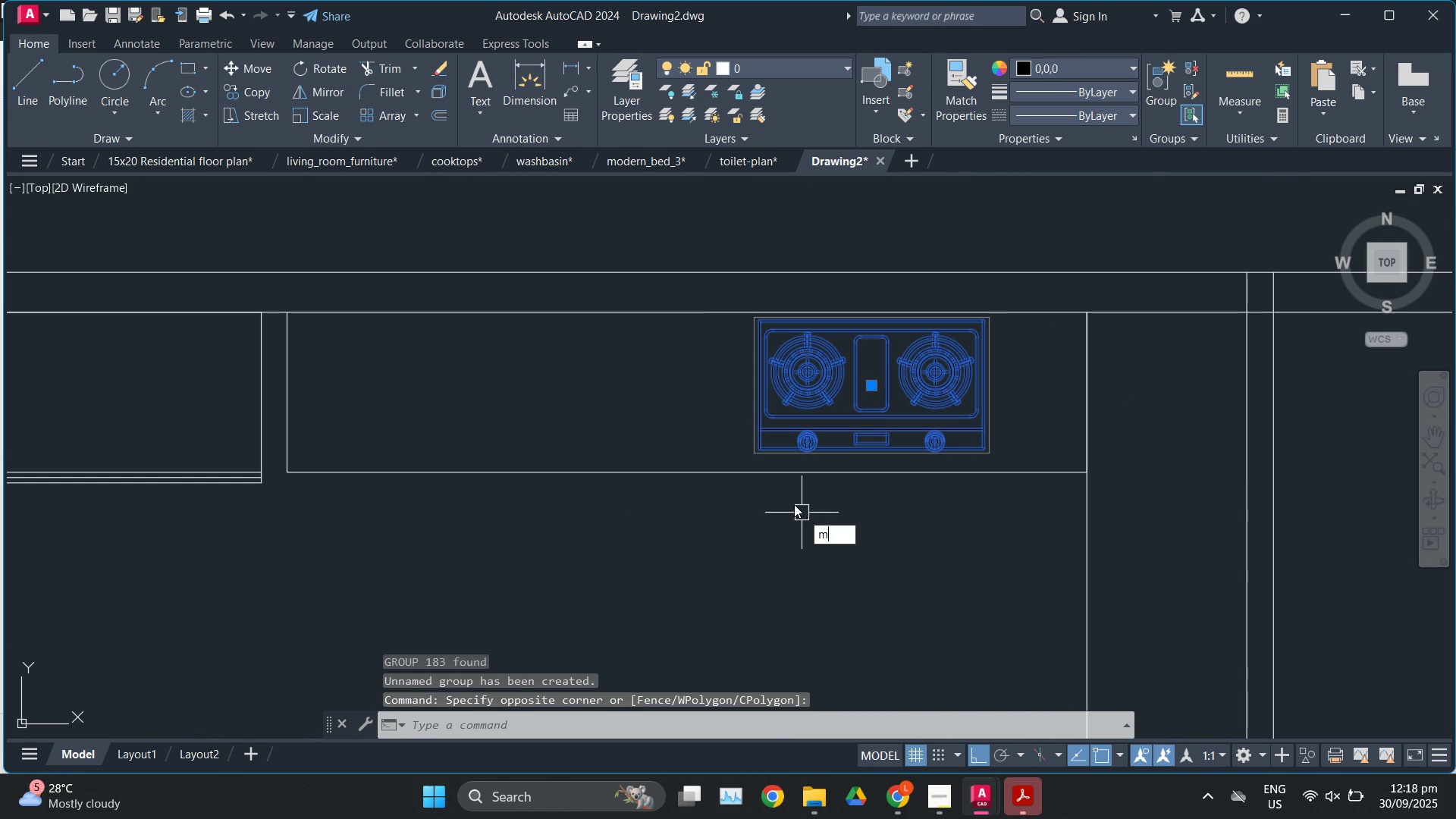 
key(Enter)
 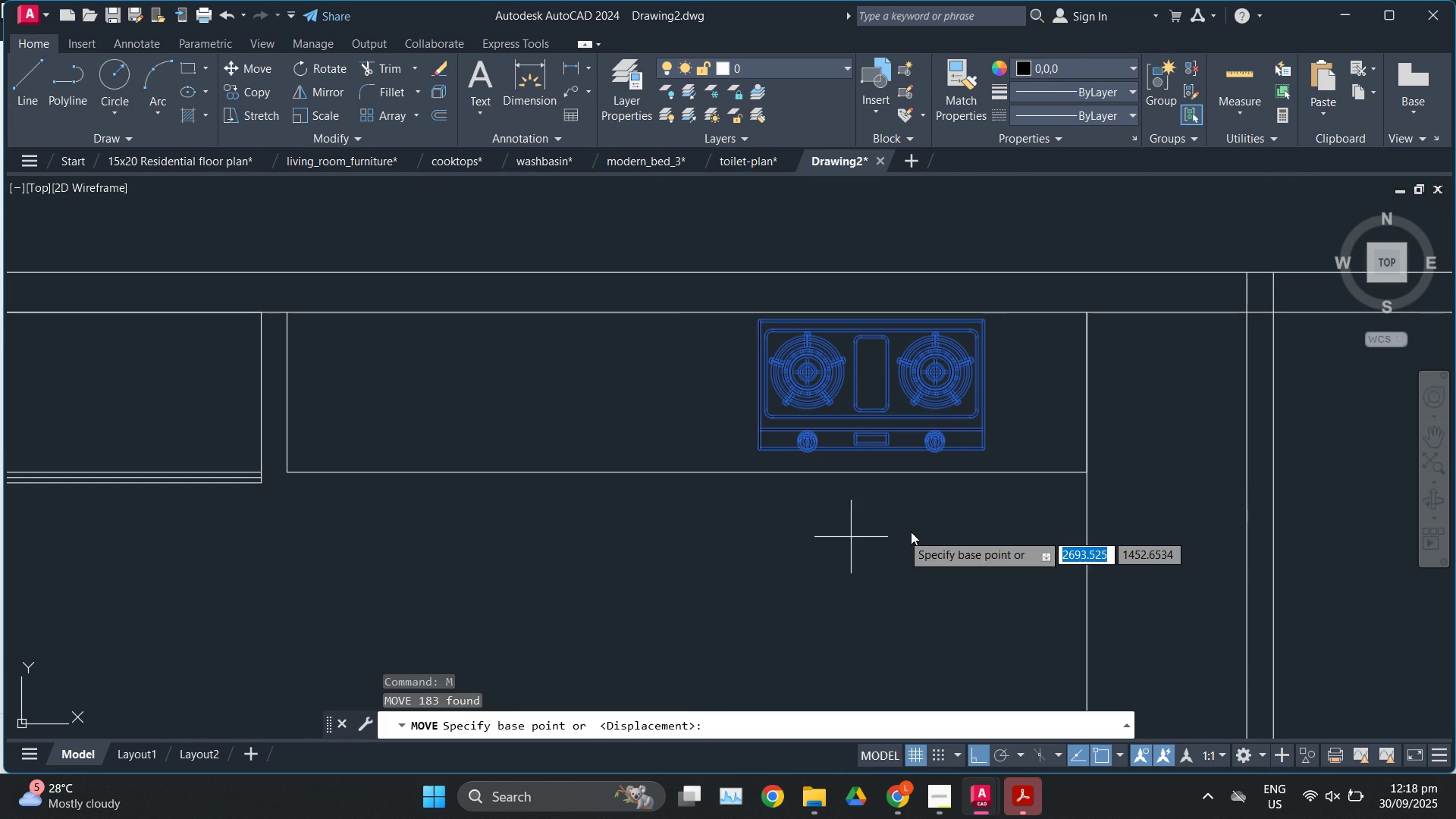 
left_click([911, 532])
 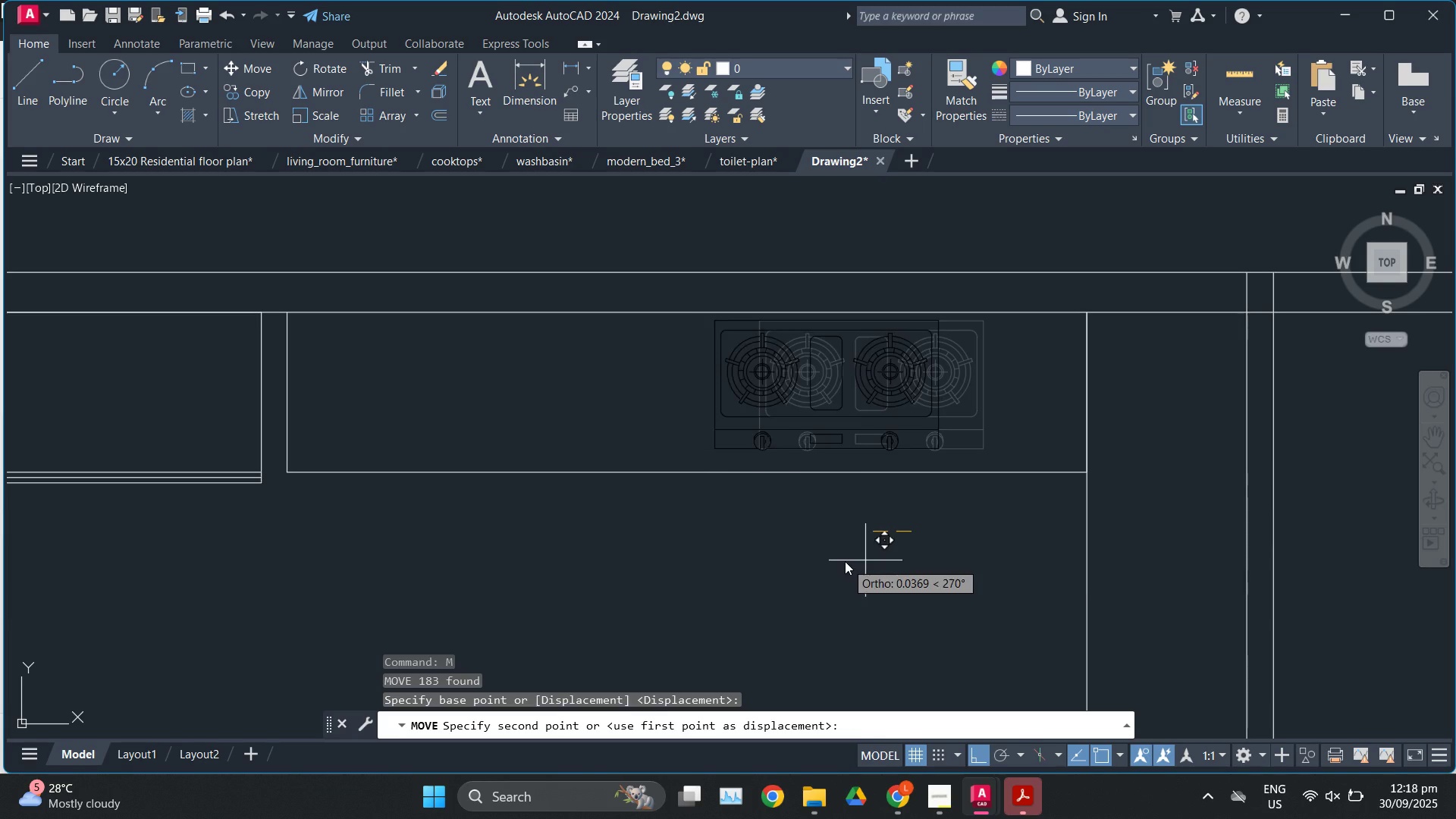 
key(F8)
 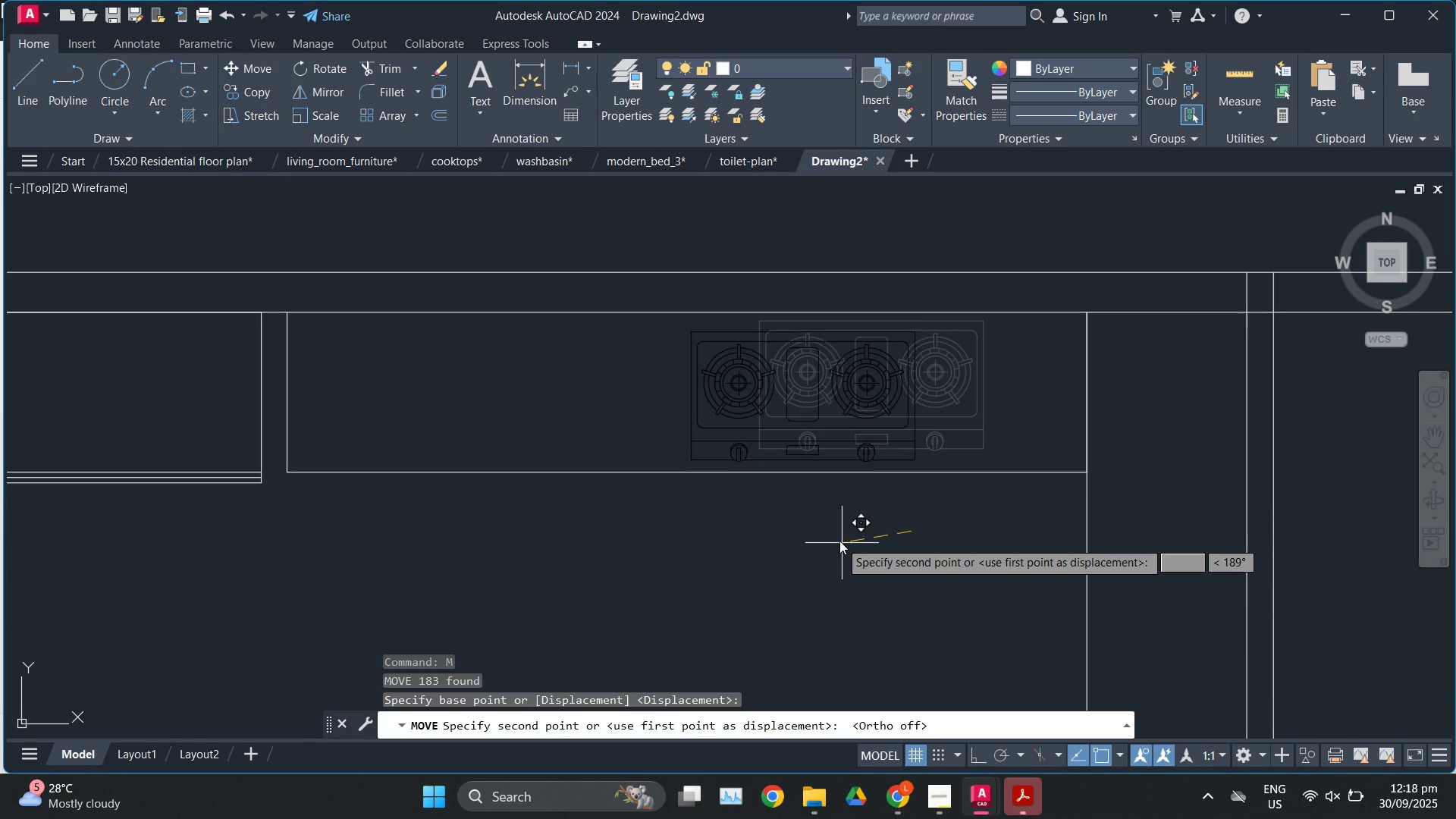 
left_click([839, 541])
 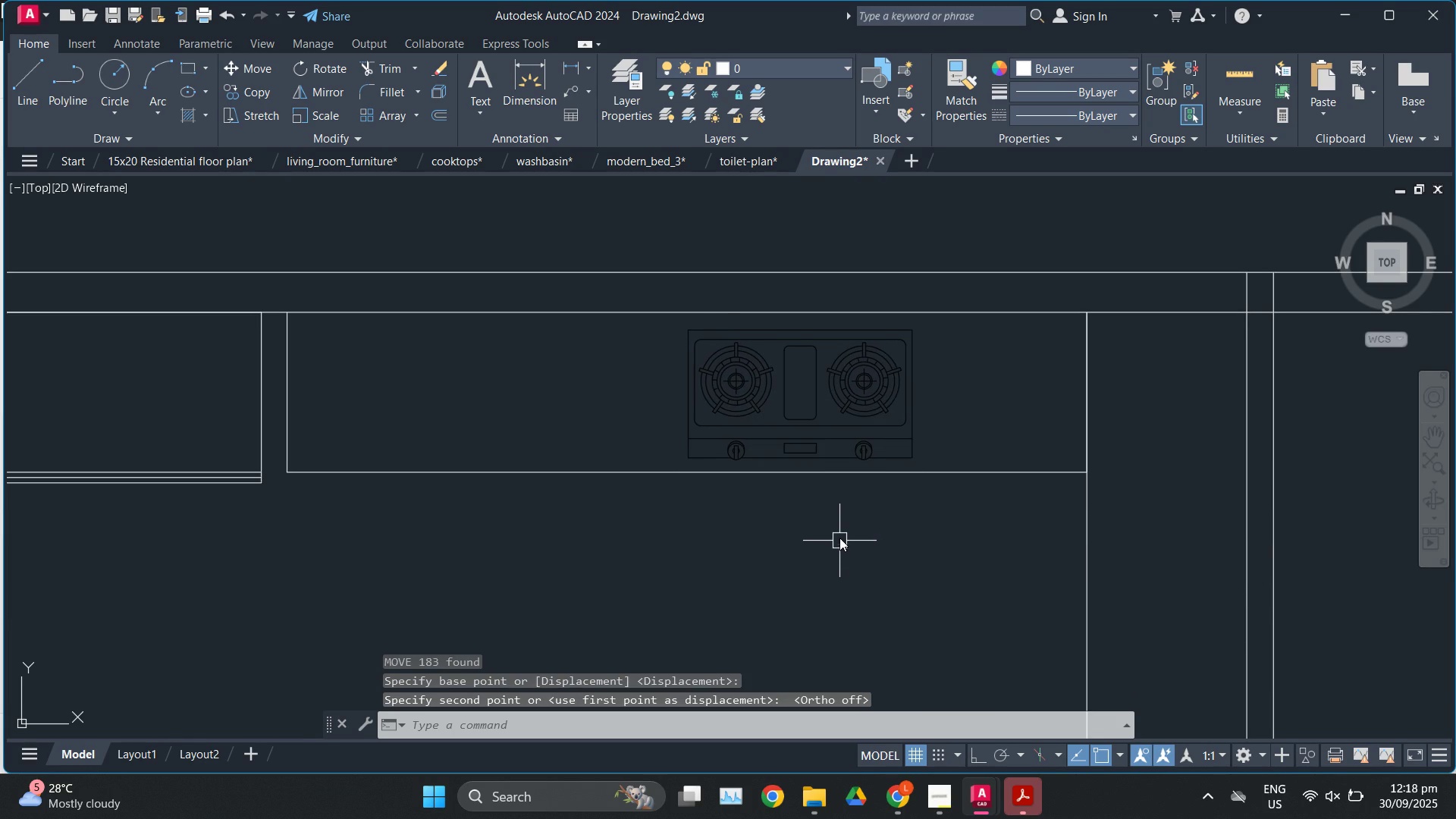 
key(Escape)
 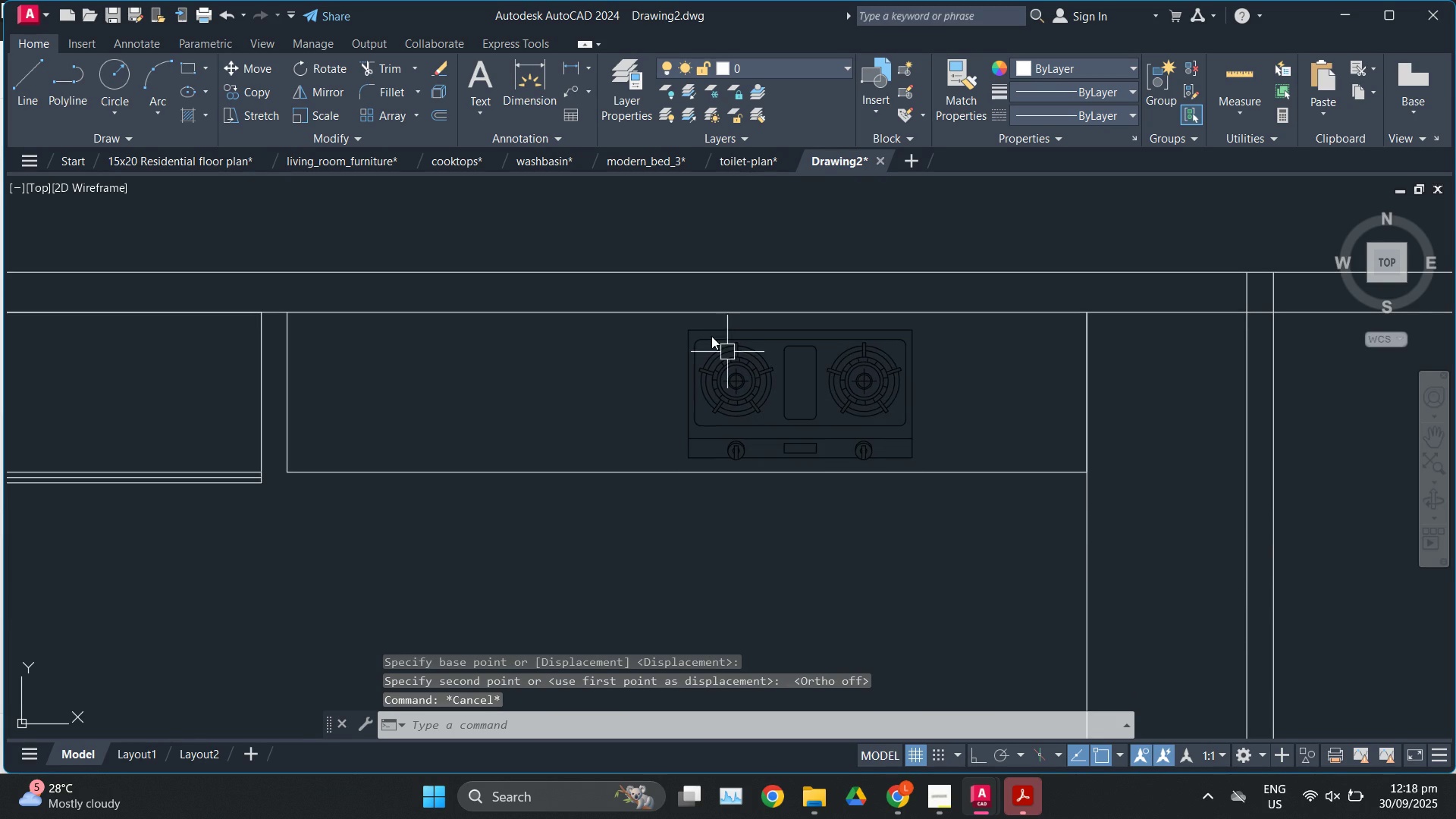 
scroll: coordinate [705, 242], scroll_direction: down, amount: 3.0
 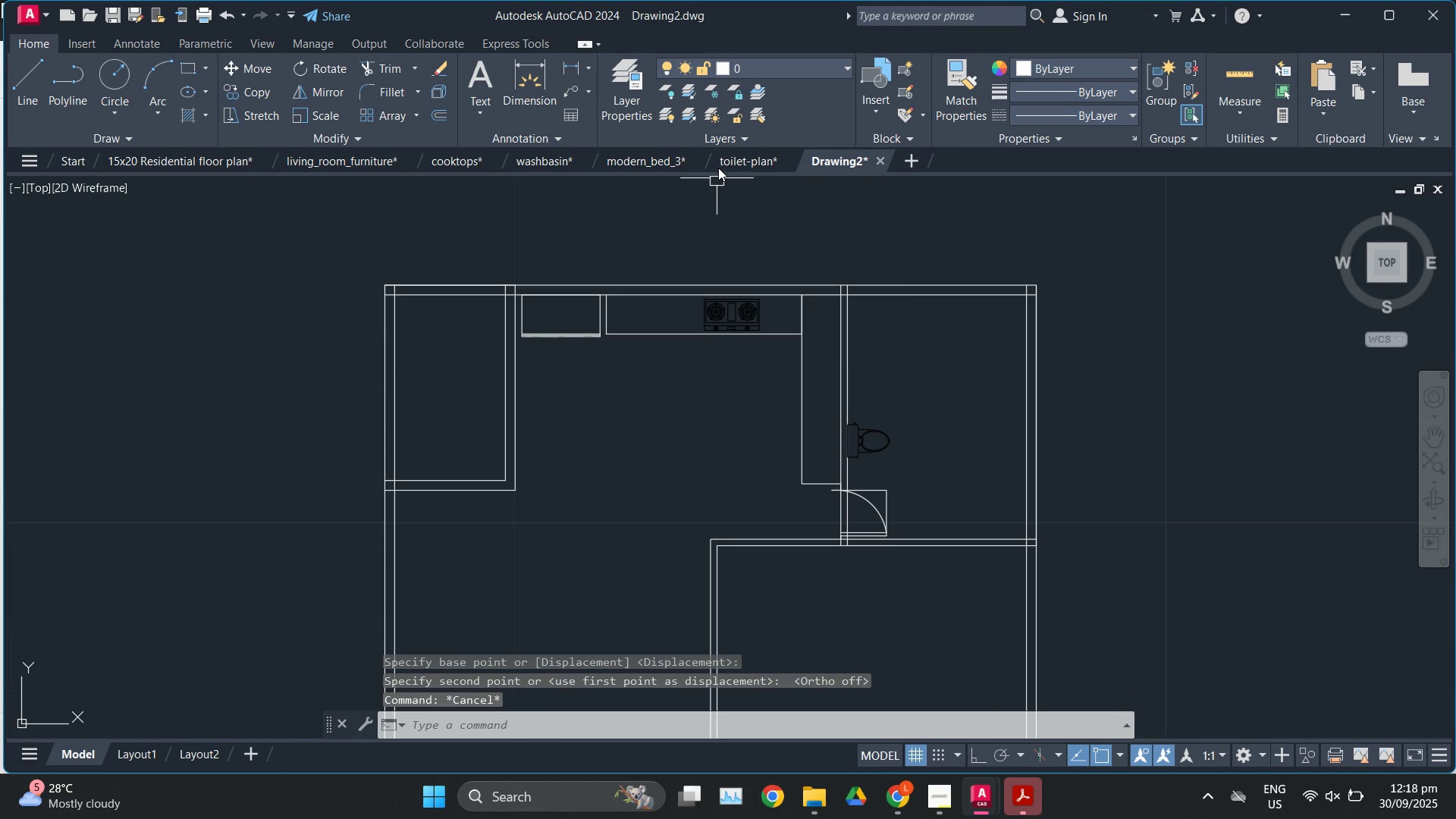 
mouse_move([690, 158])
 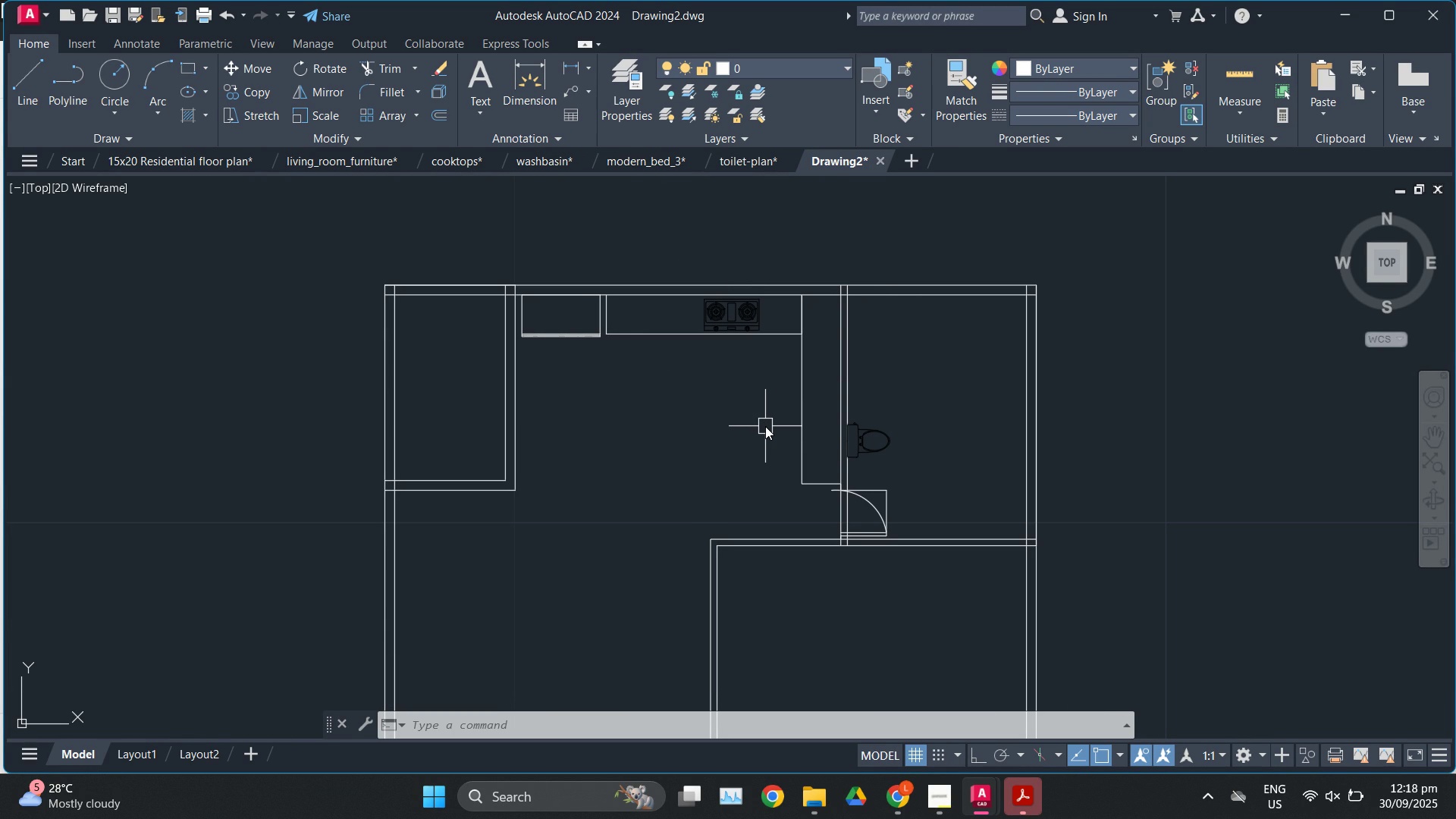 
wait(13.17)
 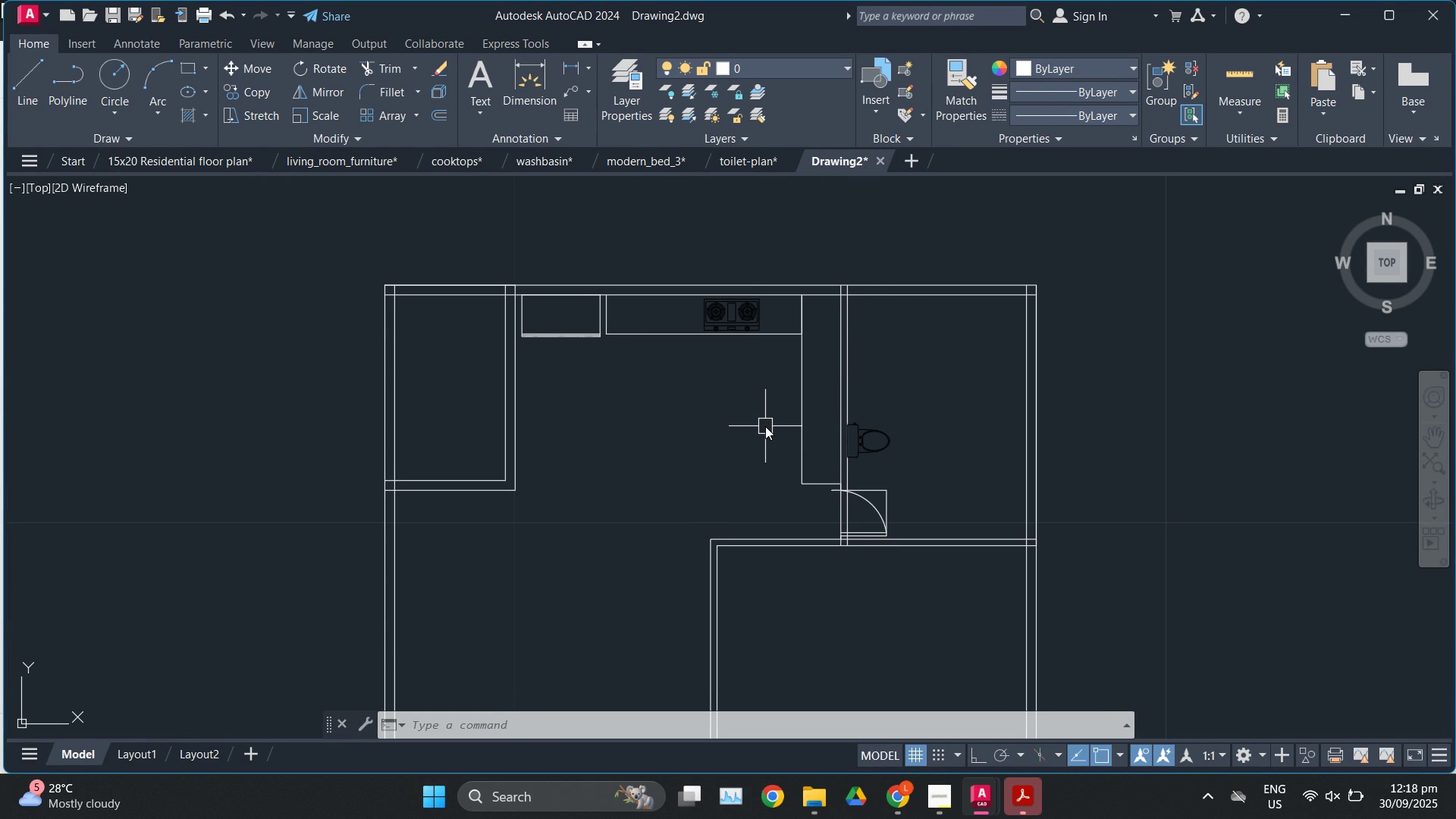 
scroll: coordinate [608, 326], scroll_direction: up, amount: 1.0
 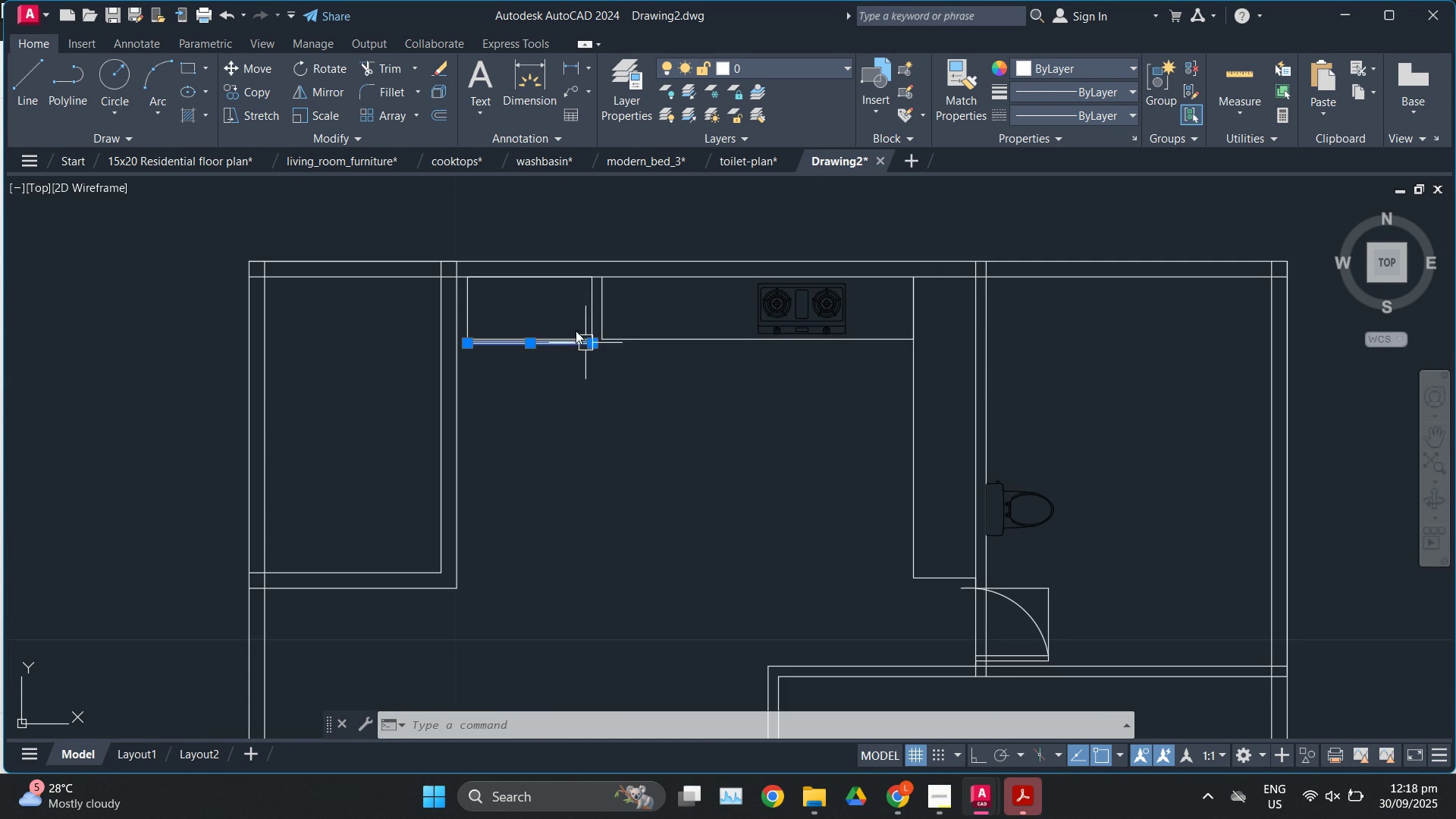 
left_click([585, 343])
 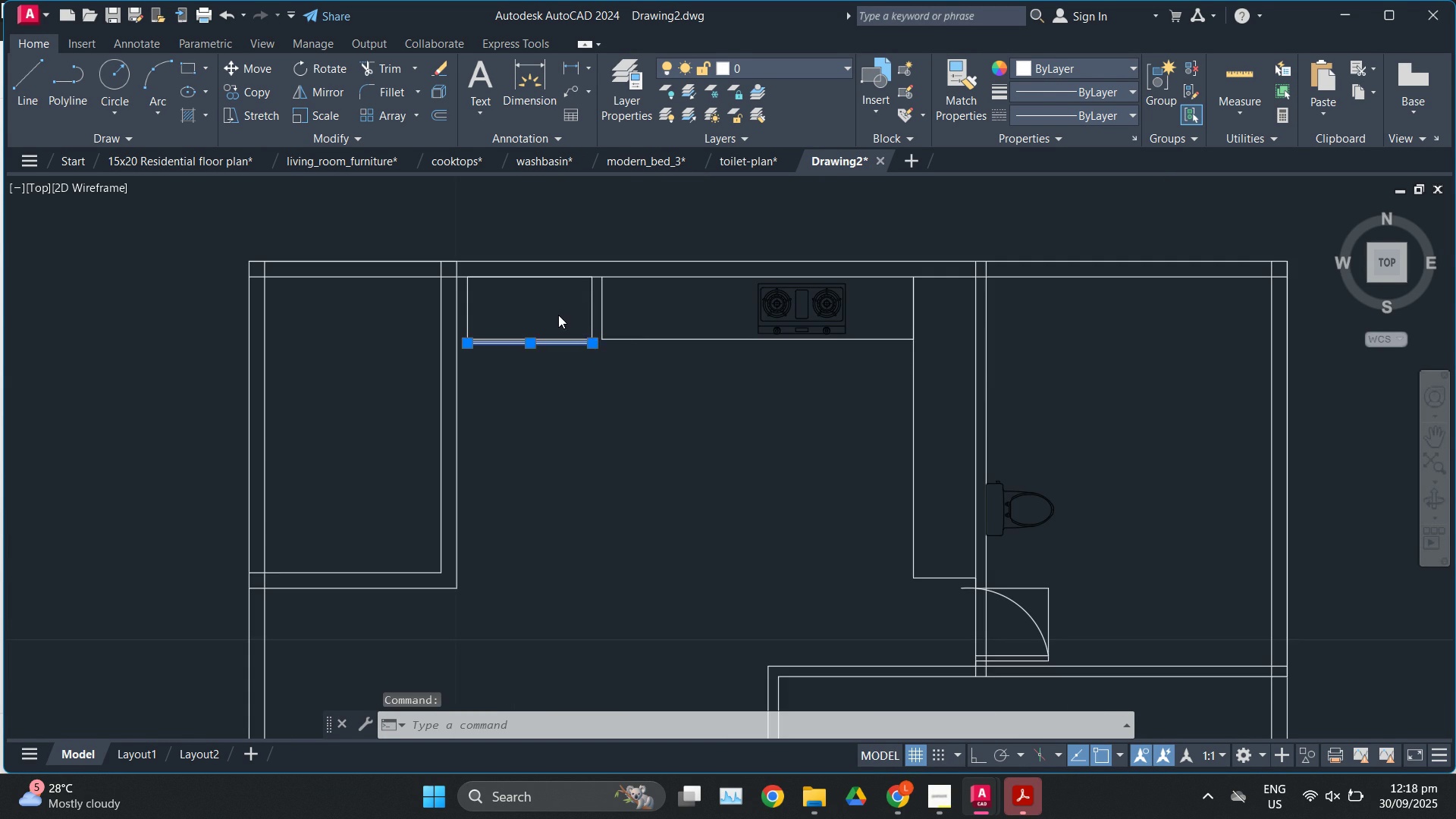 
scroll: coordinate [558, 315], scroll_direction: up, amount: 4.0
 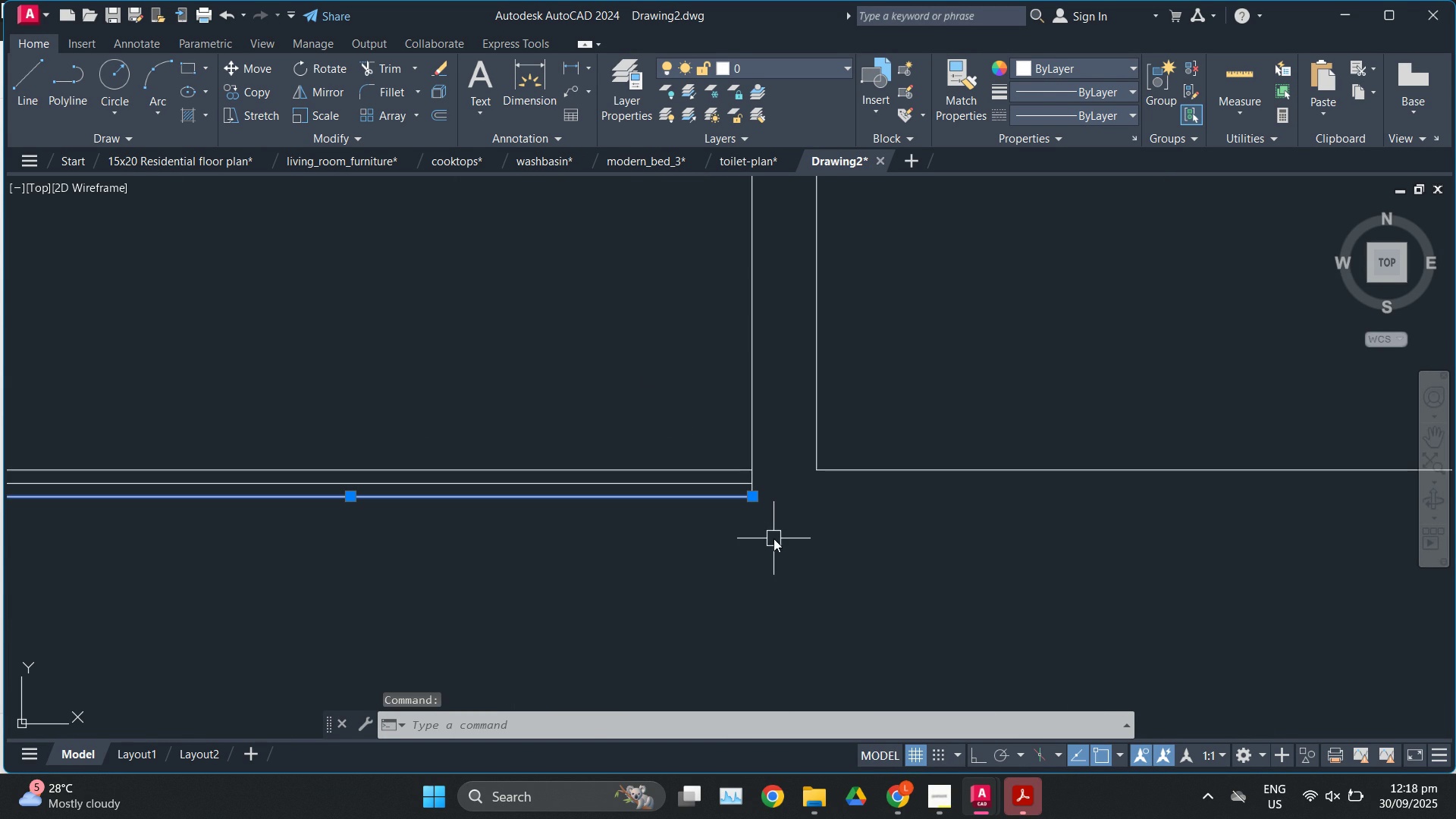 
scroll: coordinate [774, 538], scroll_direction: down, amount: 1.0
 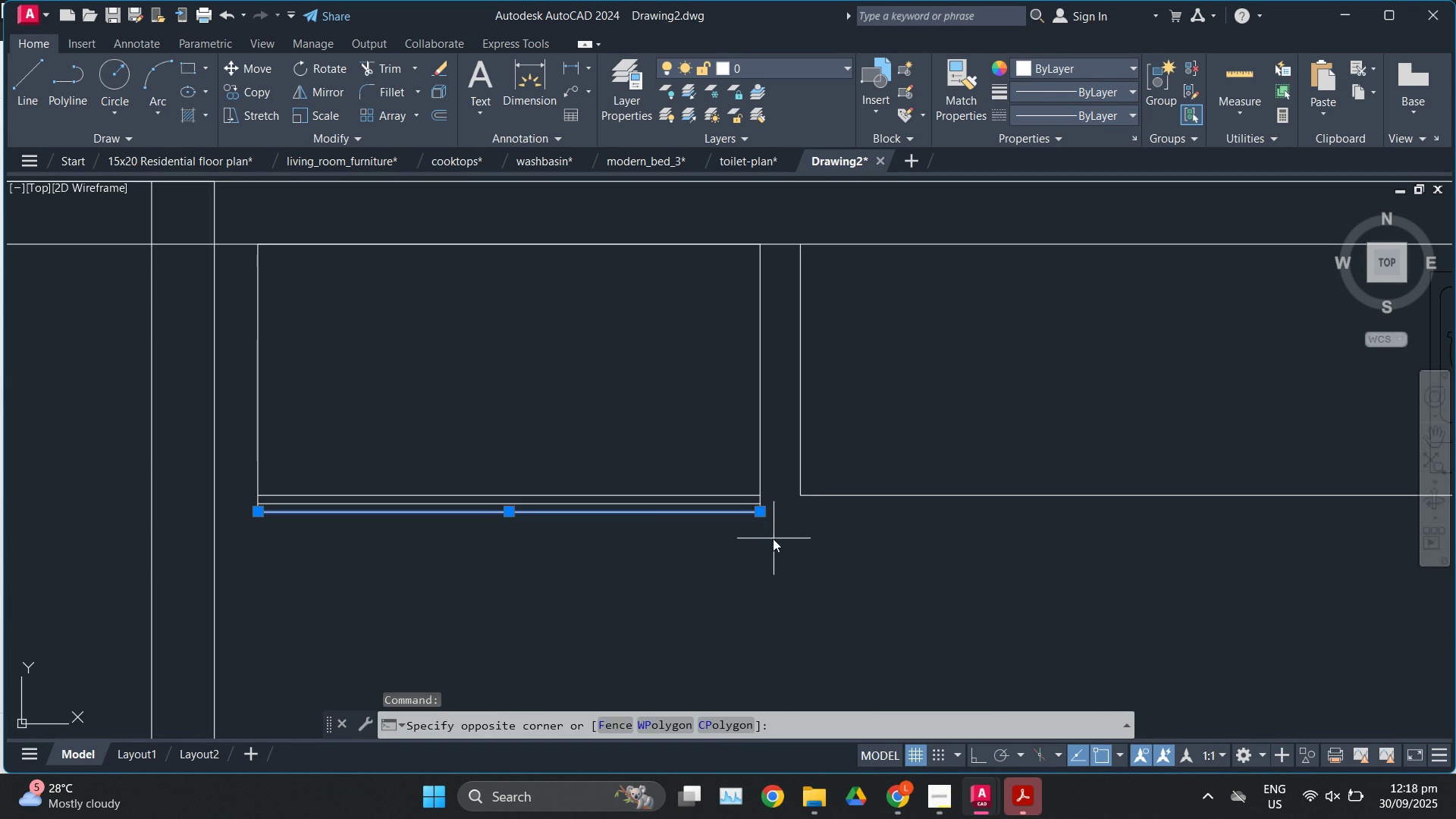 
left_click([774, 538])
 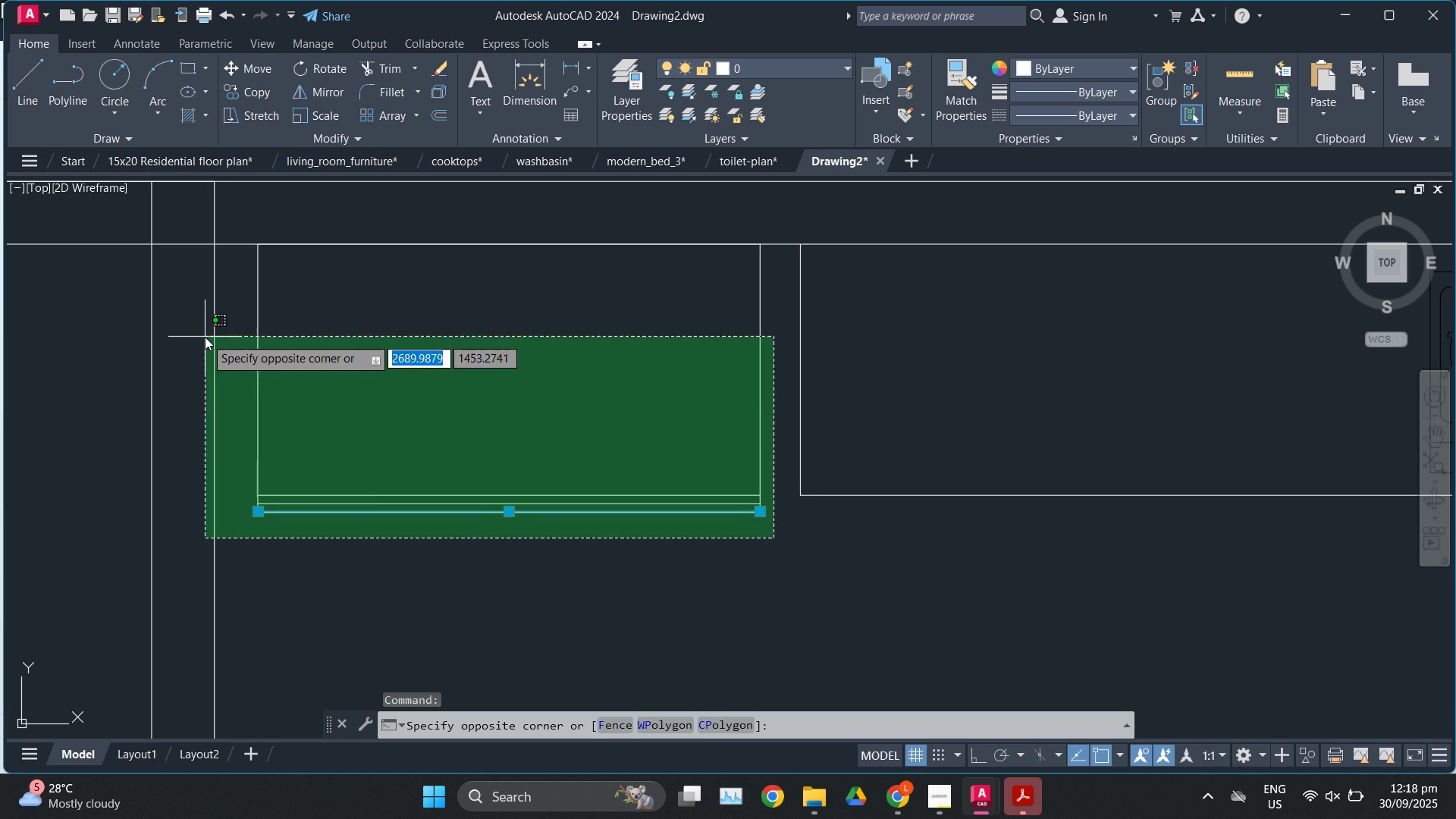 
left_click([205, 337])
 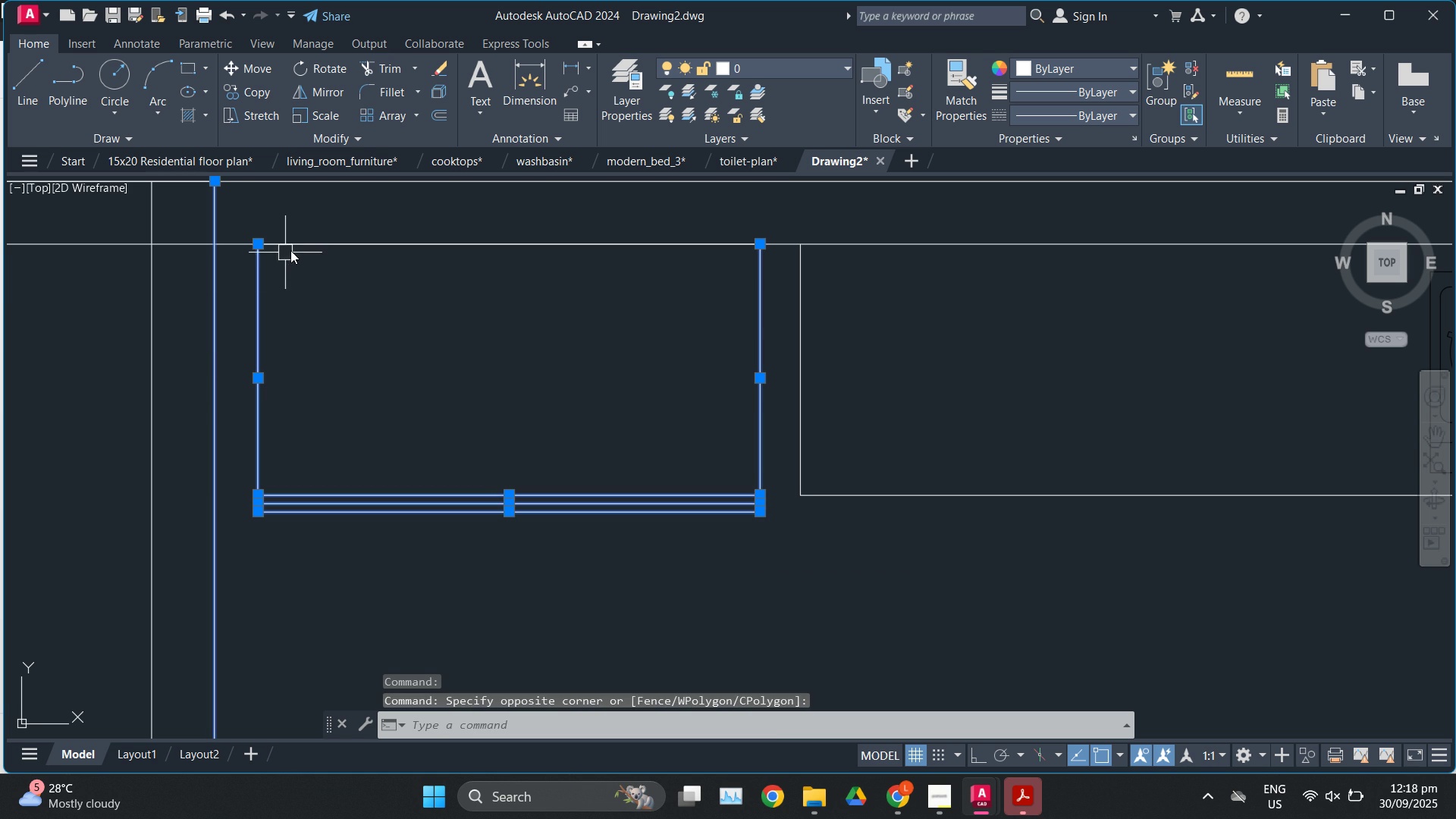 
left_click([293, 247])